 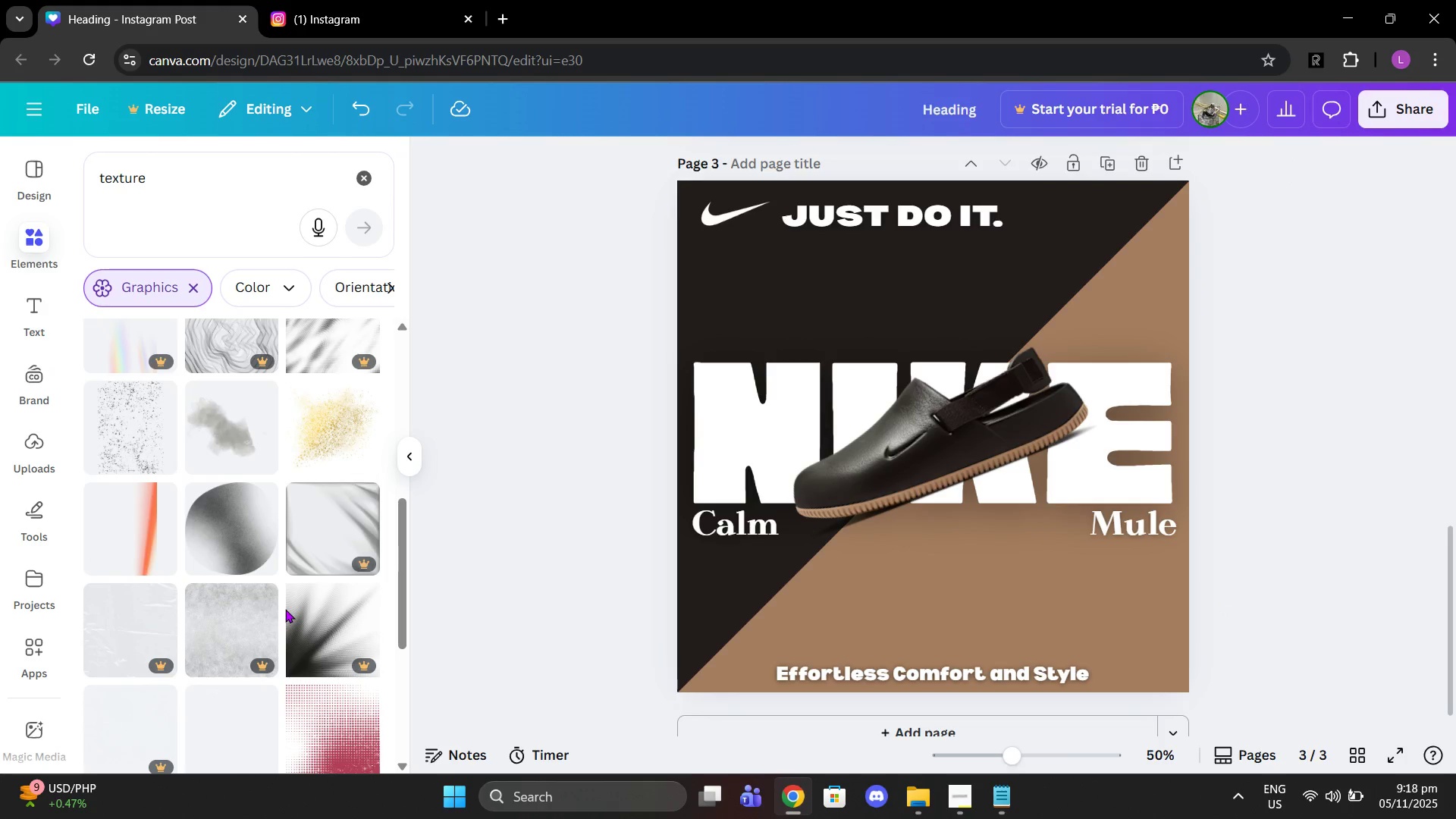 
left_click([286, 609])
 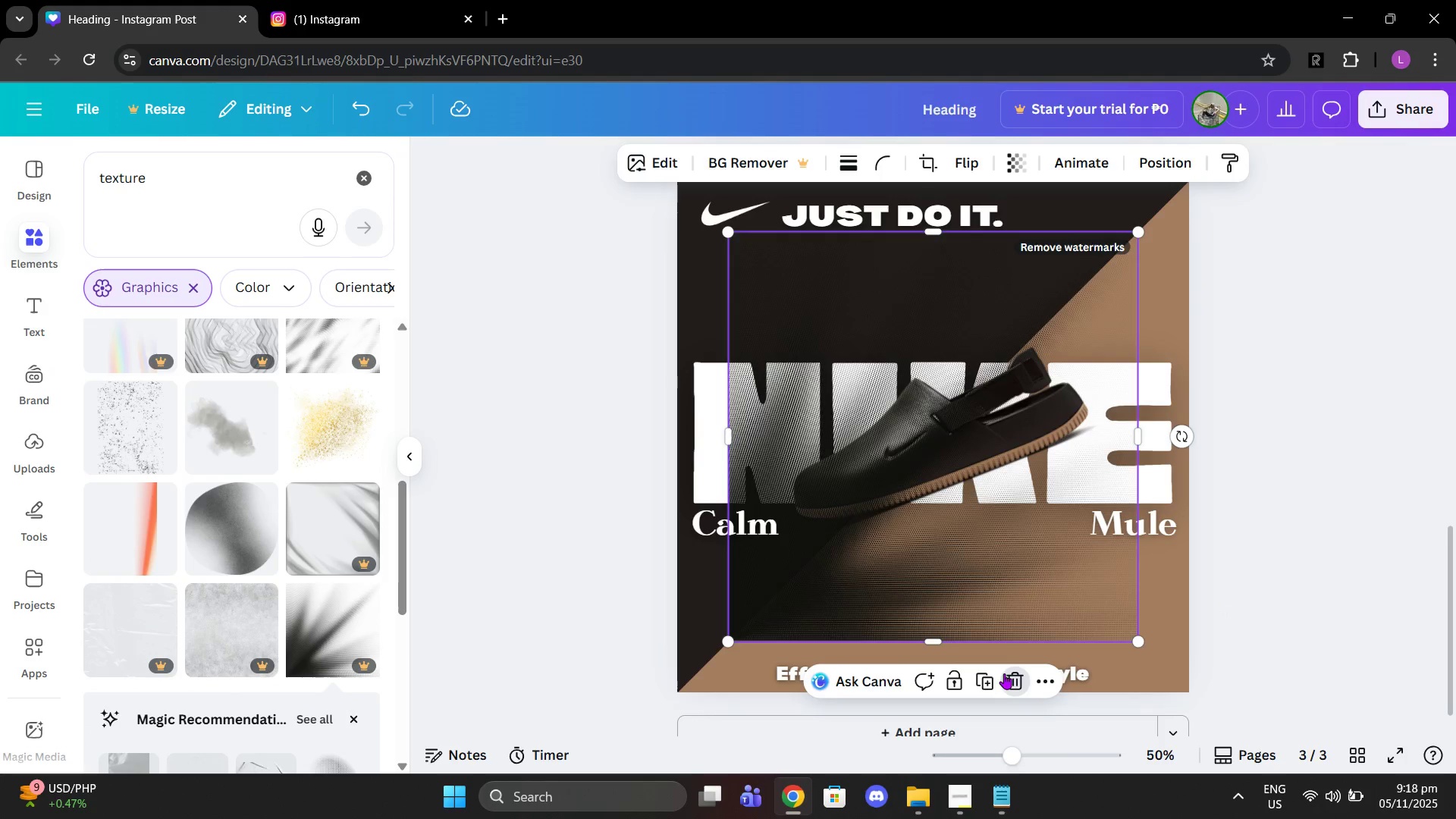 
scroll: coordinate [333, 632], scroll_direction: down, amount: 2.0
 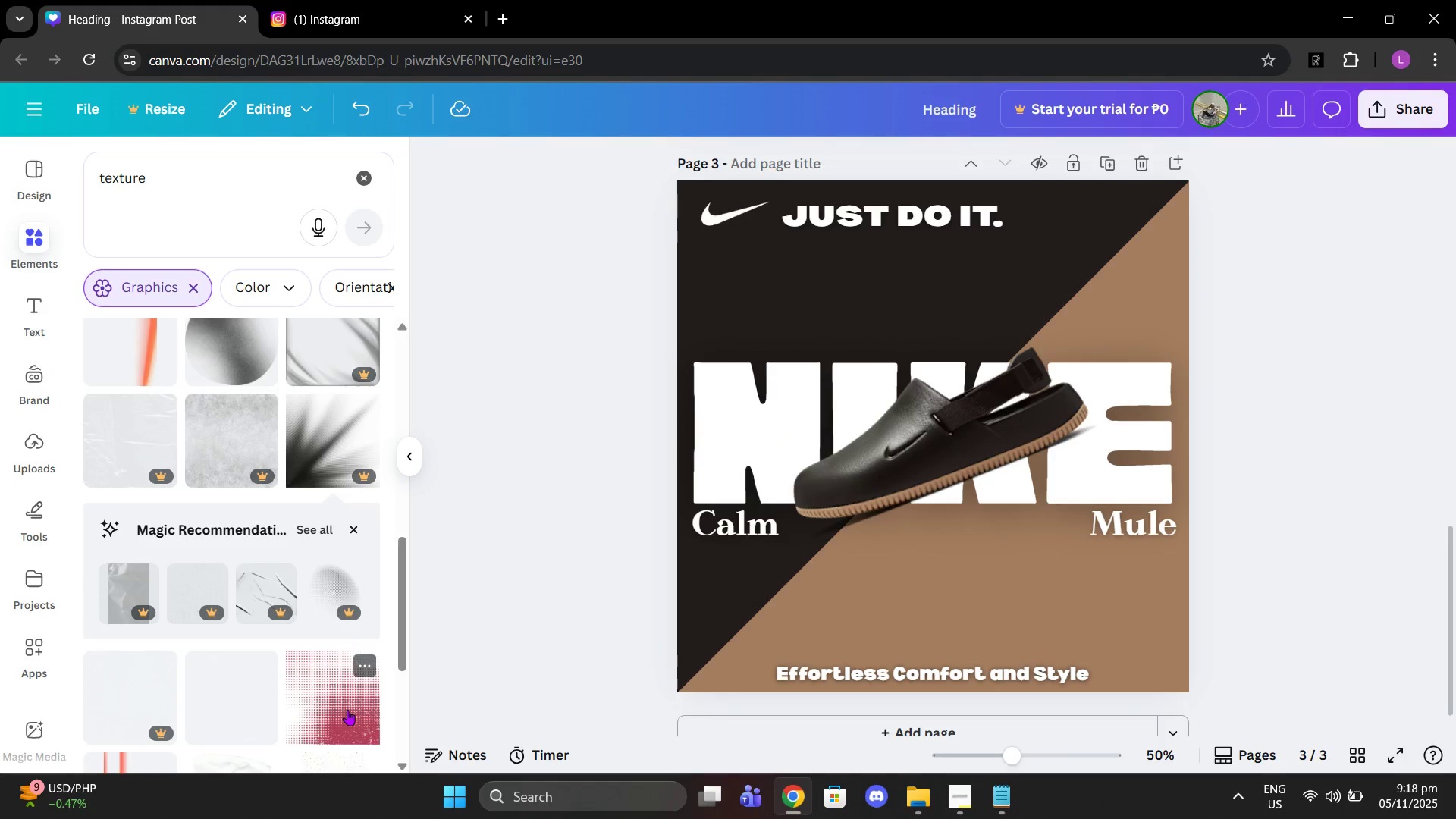 
left_click([347, 710])
 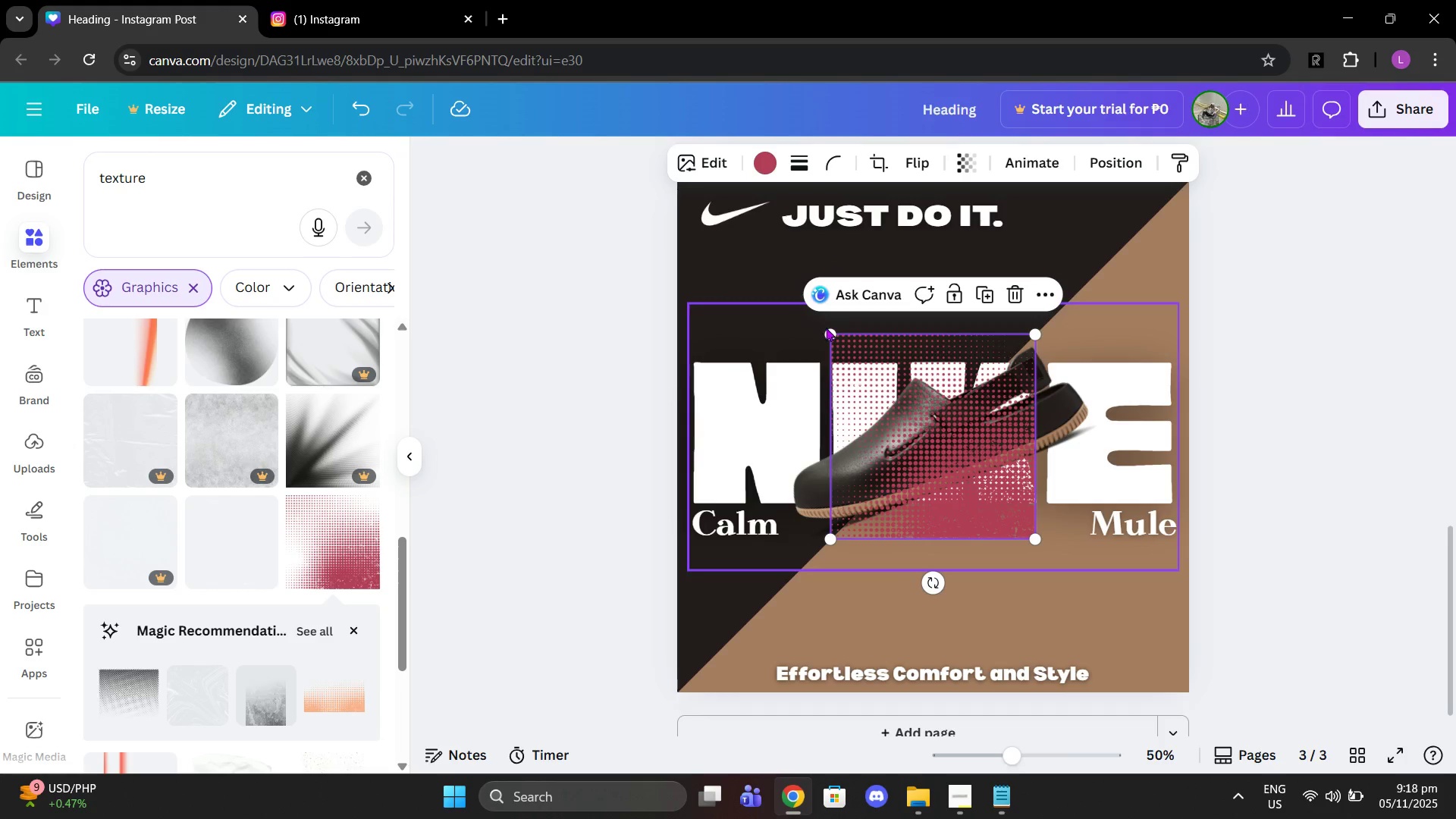 
left_click_drag(start_coordinate=[830, 335], to_coordinate=[728, 201])
 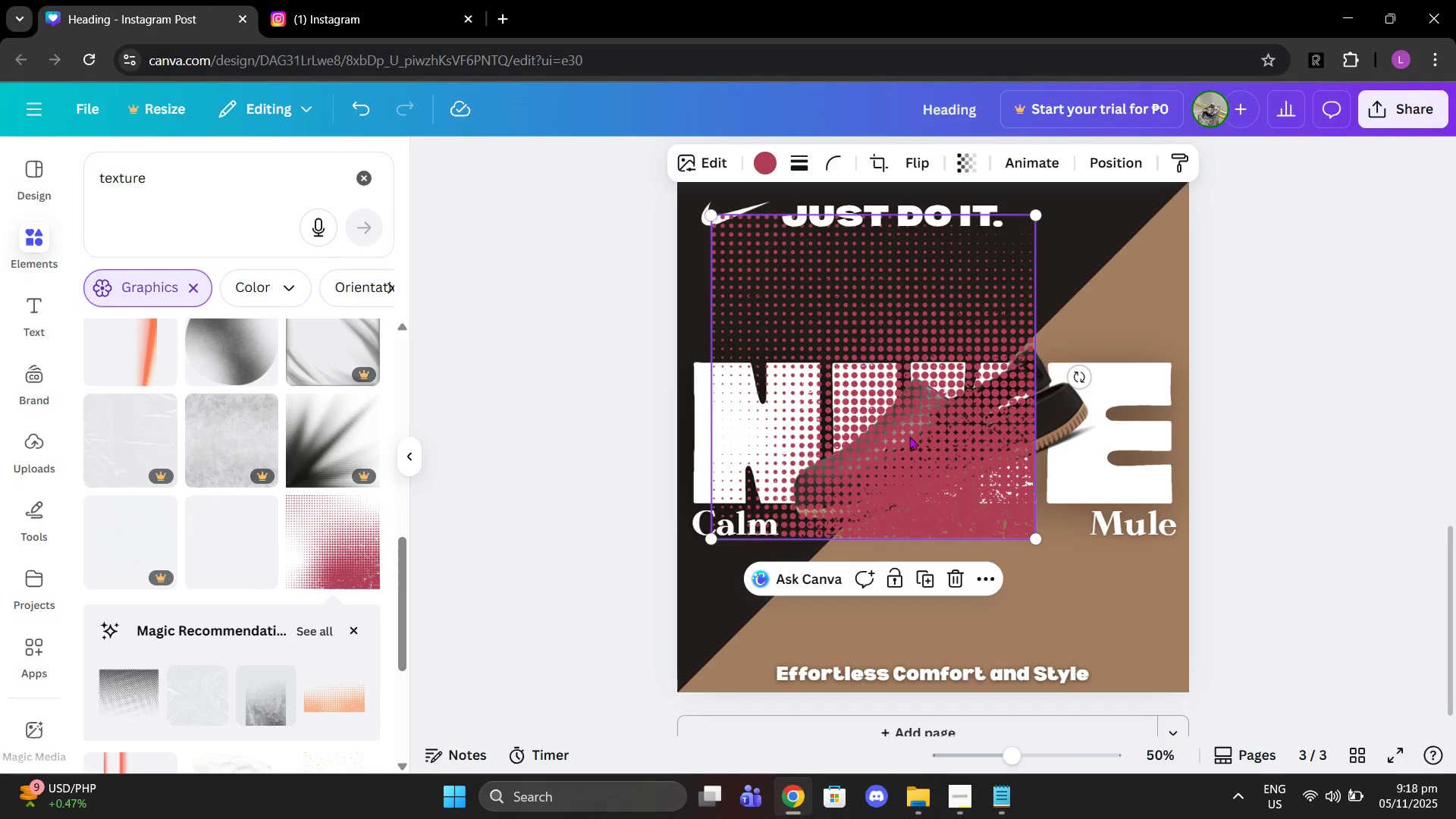 
left_click_drag(start_coordinate=[858, 351], to_coordinate=[968, 465])
 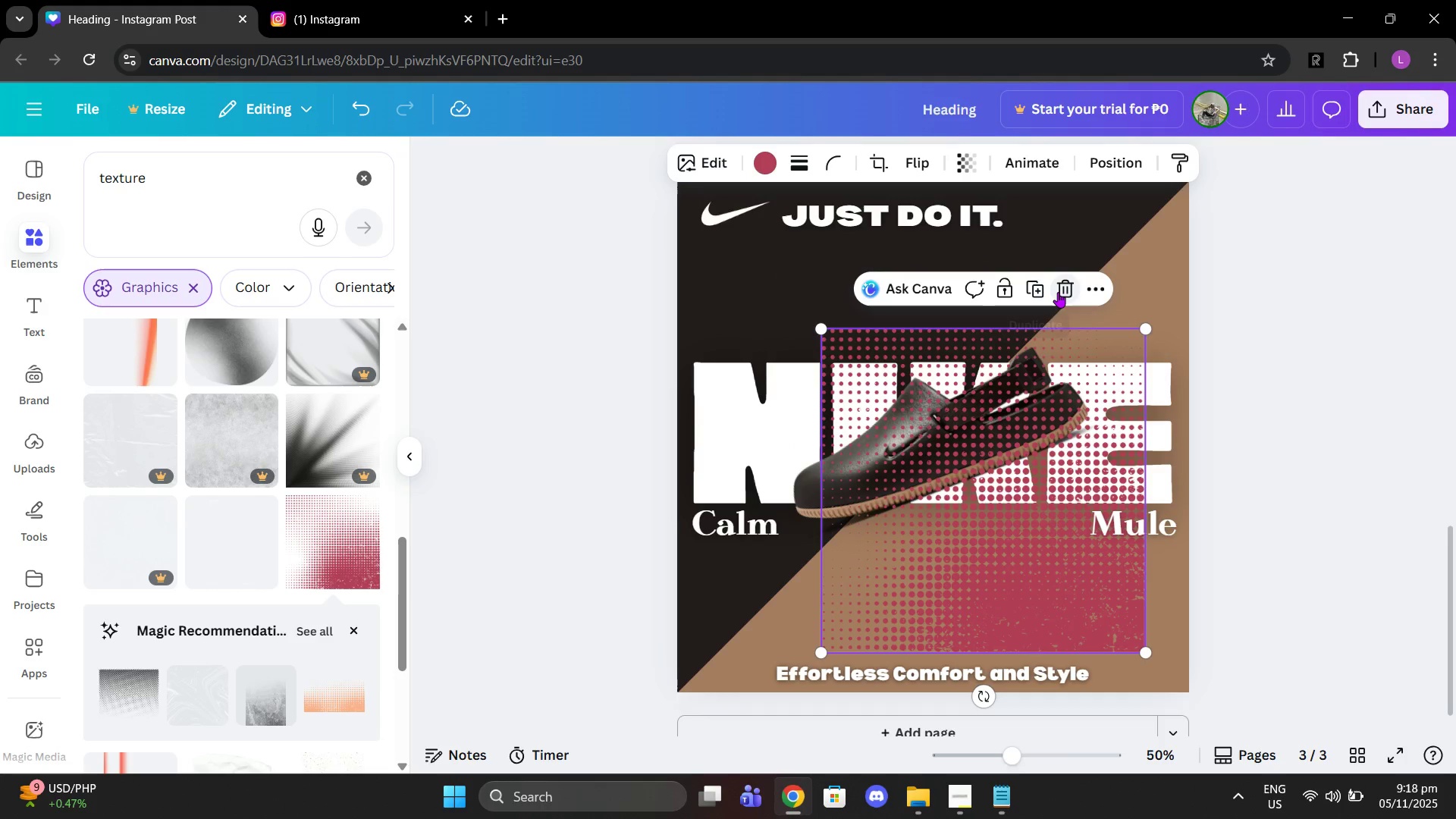 
left_click([1058, 292])
 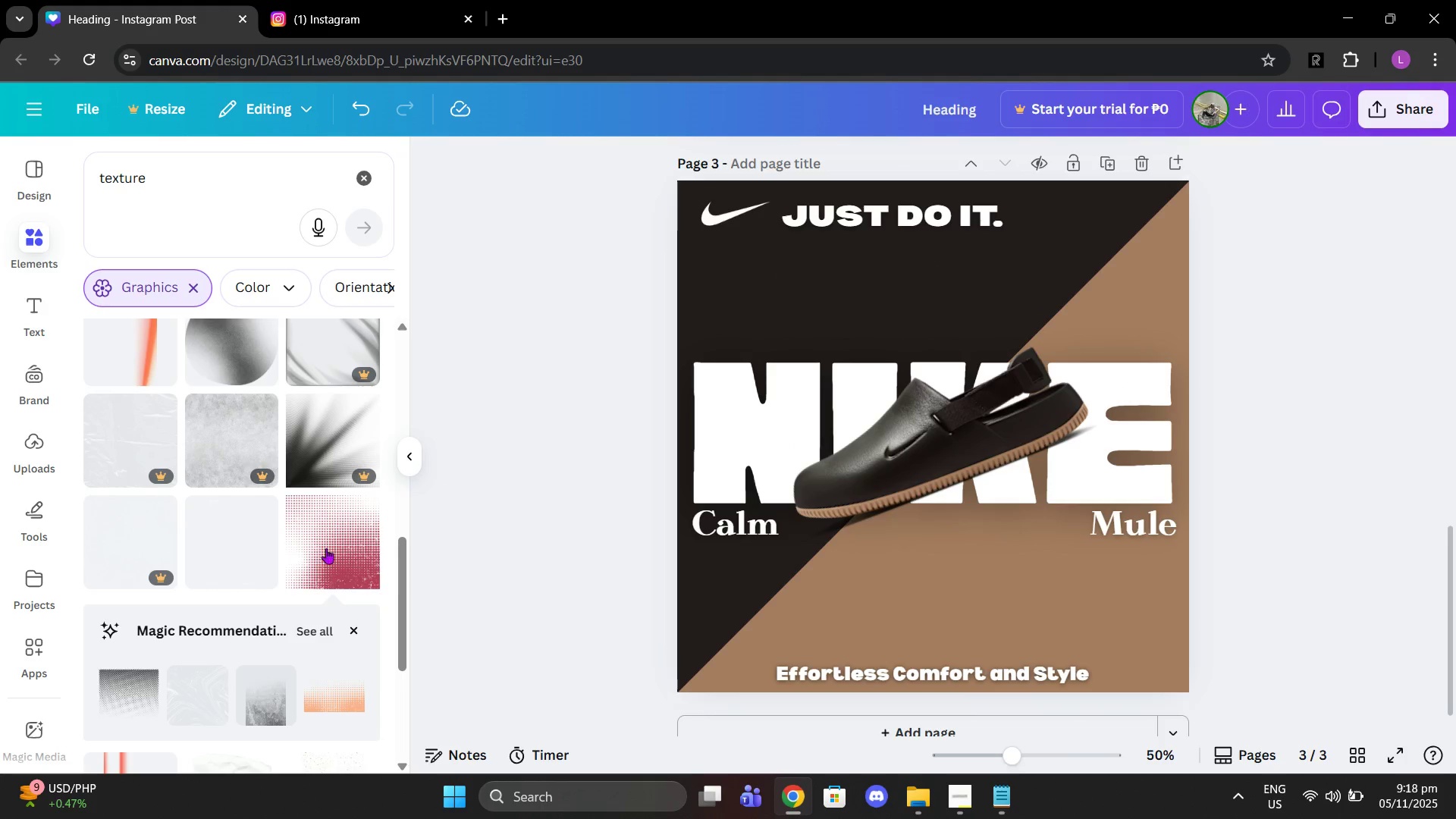 
scroll: coordinate [290, 575], scroll_direction: down, amount: 5.0
 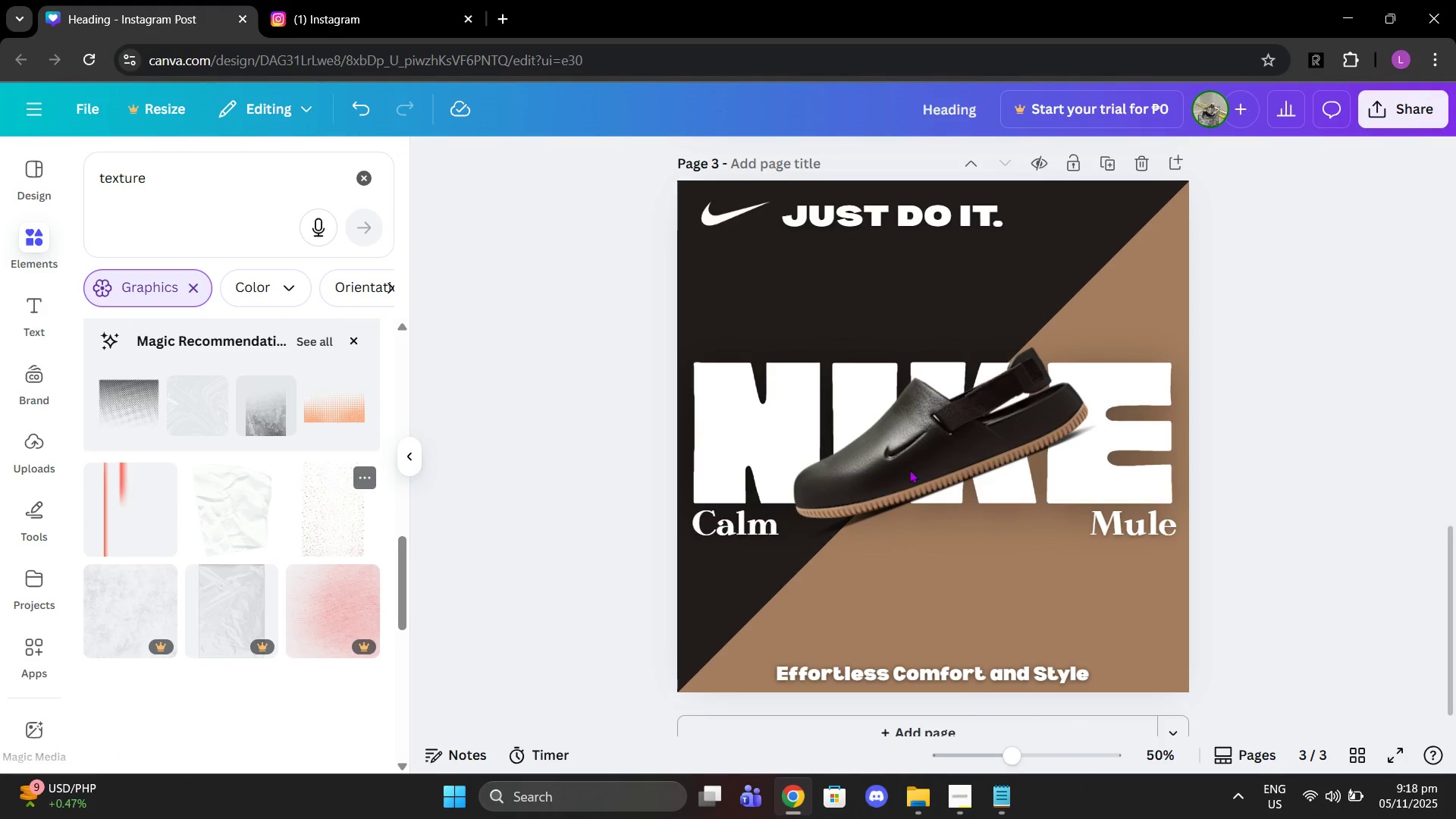 
scroll: coordinate [1270, 434], scroll_direction: up, amount: 12.0
 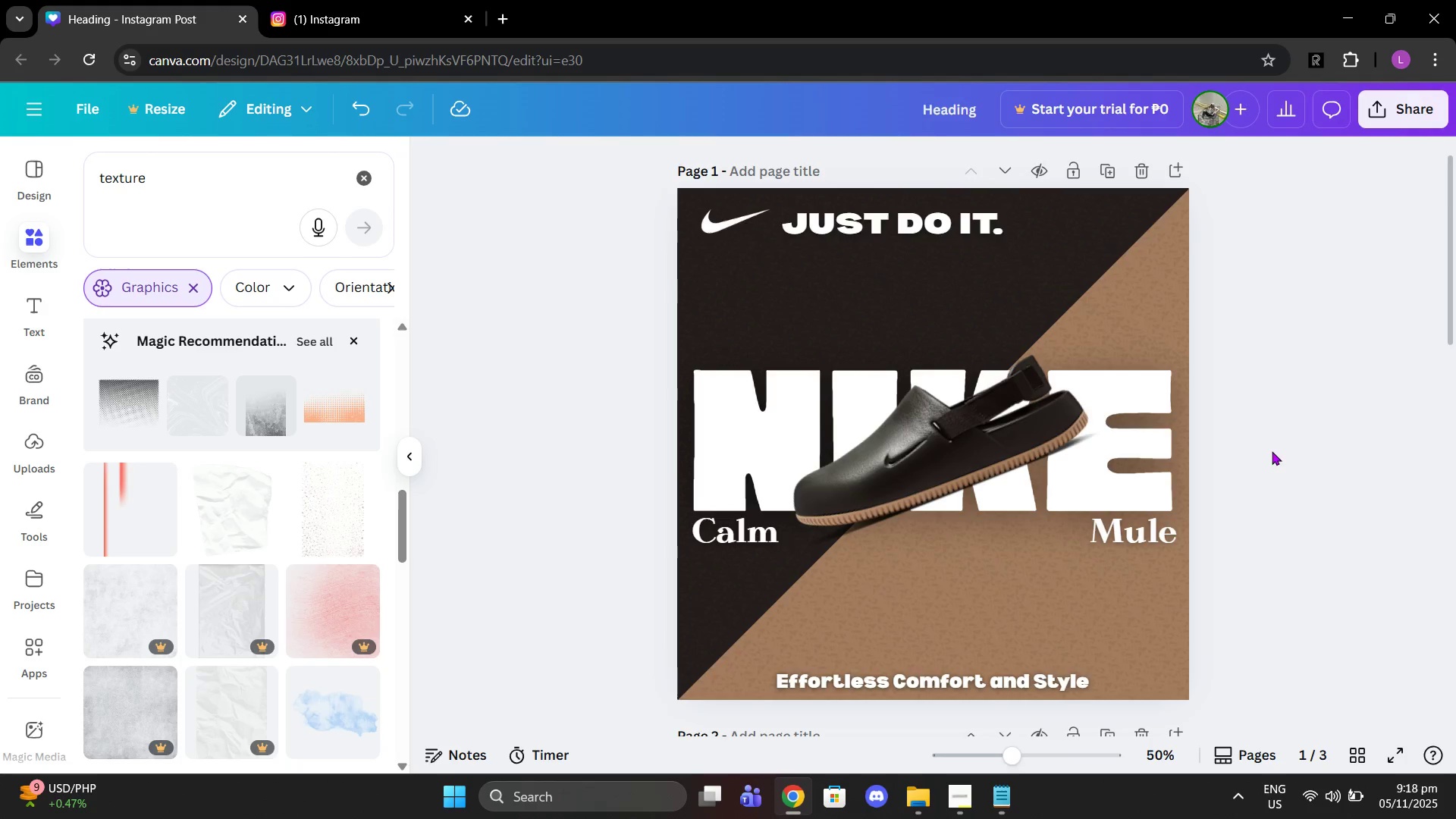 
scroll: coordinate [1269, 457], scroll_direction: down, amount: 5.0
 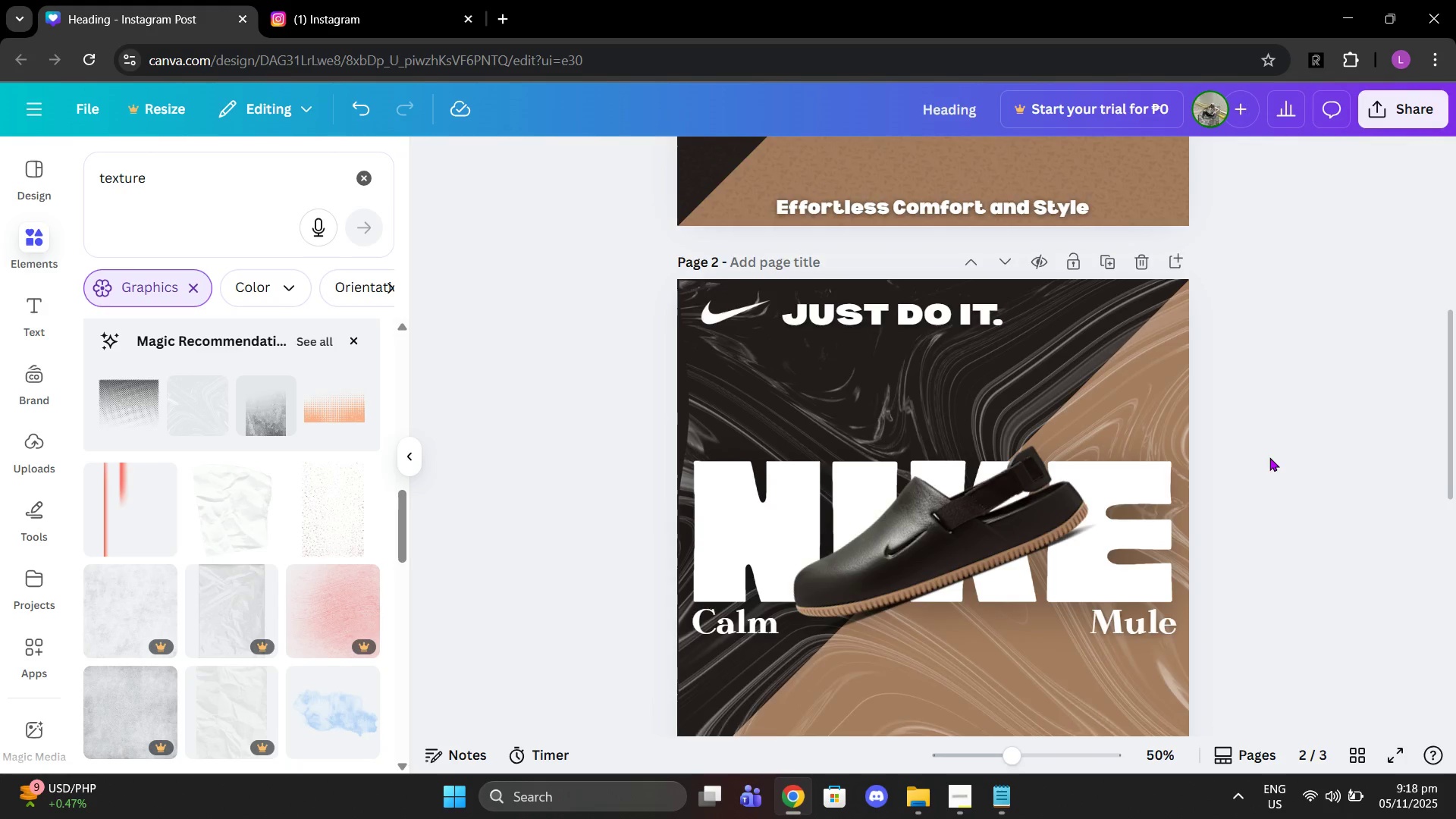 
scroll: coordinate [1138, 381], scroll_direction: up, amount: 6.0
 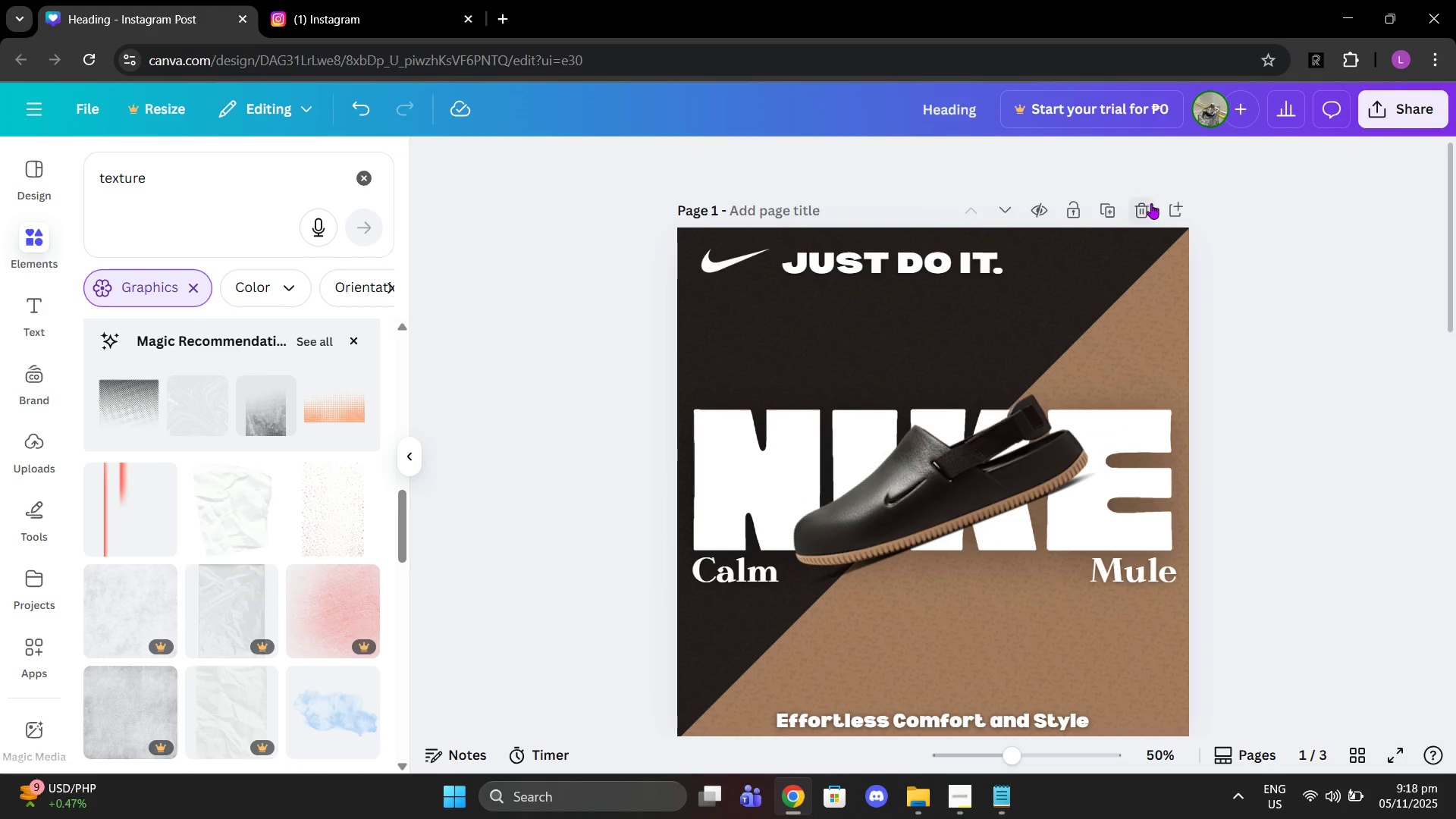 
left_click([1151, 203])
 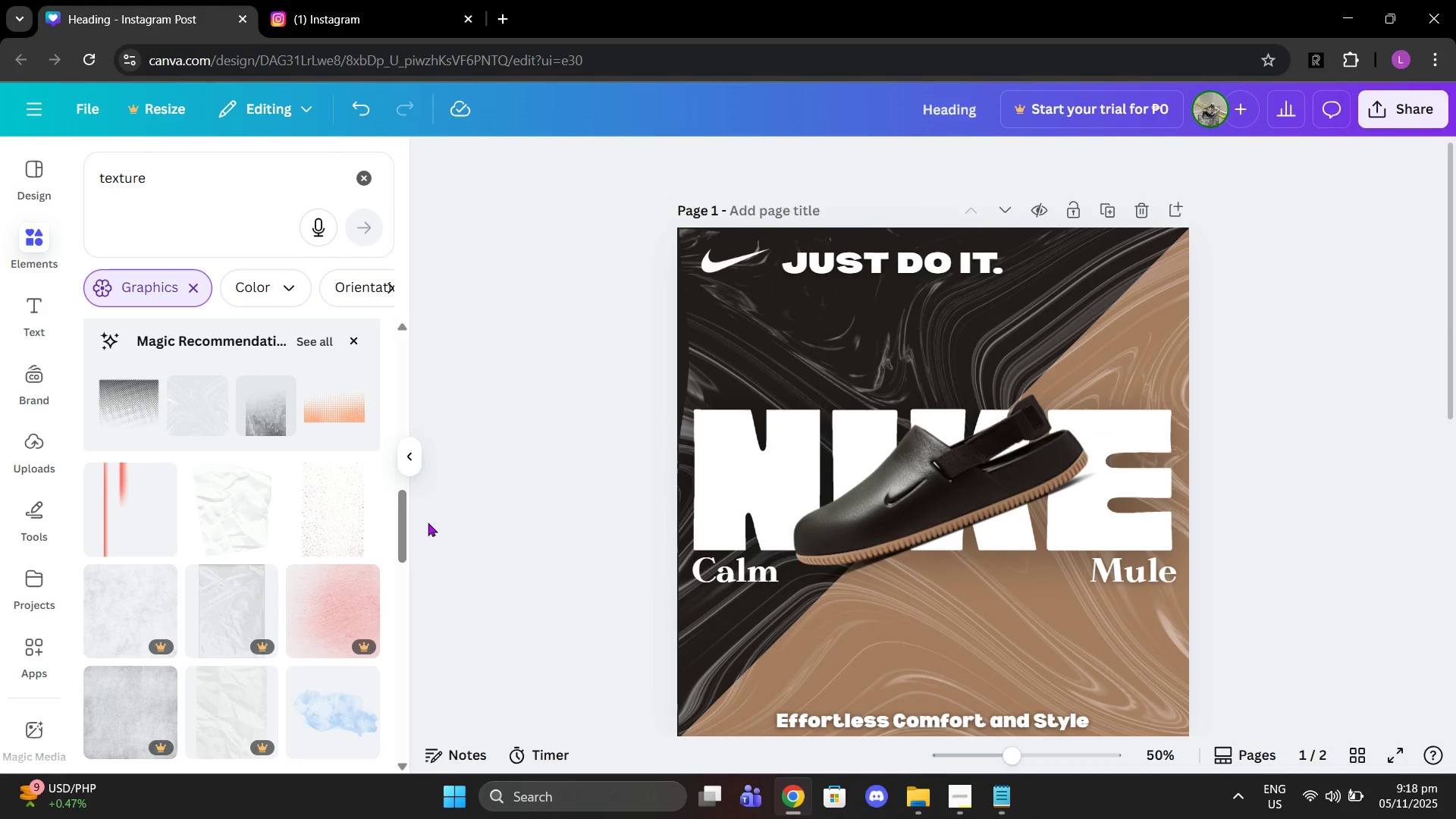 
scroll: coordinate [425, 522], scroll_direction: down, amount: 3.0
 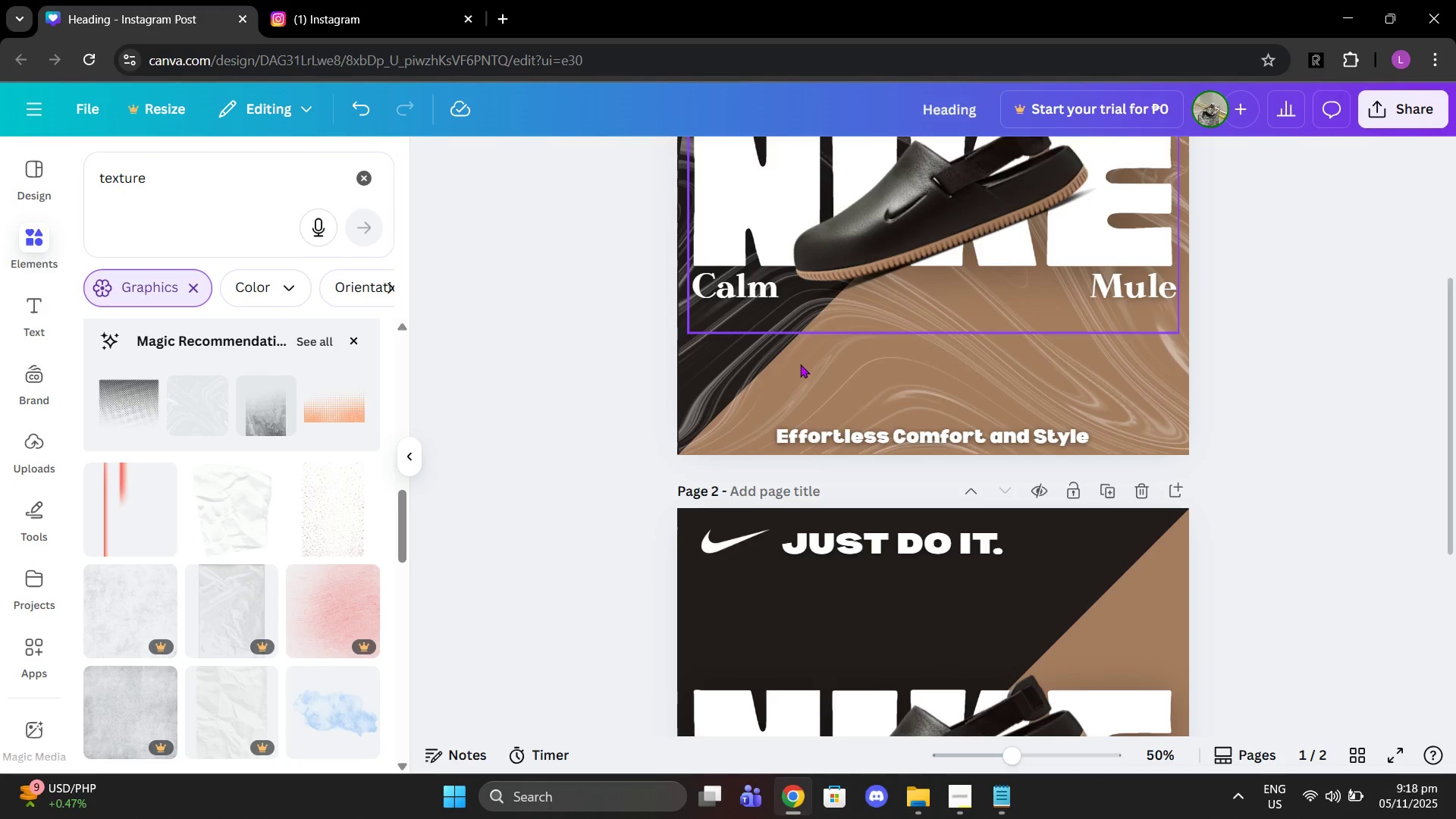 
left_click([800, 364])
 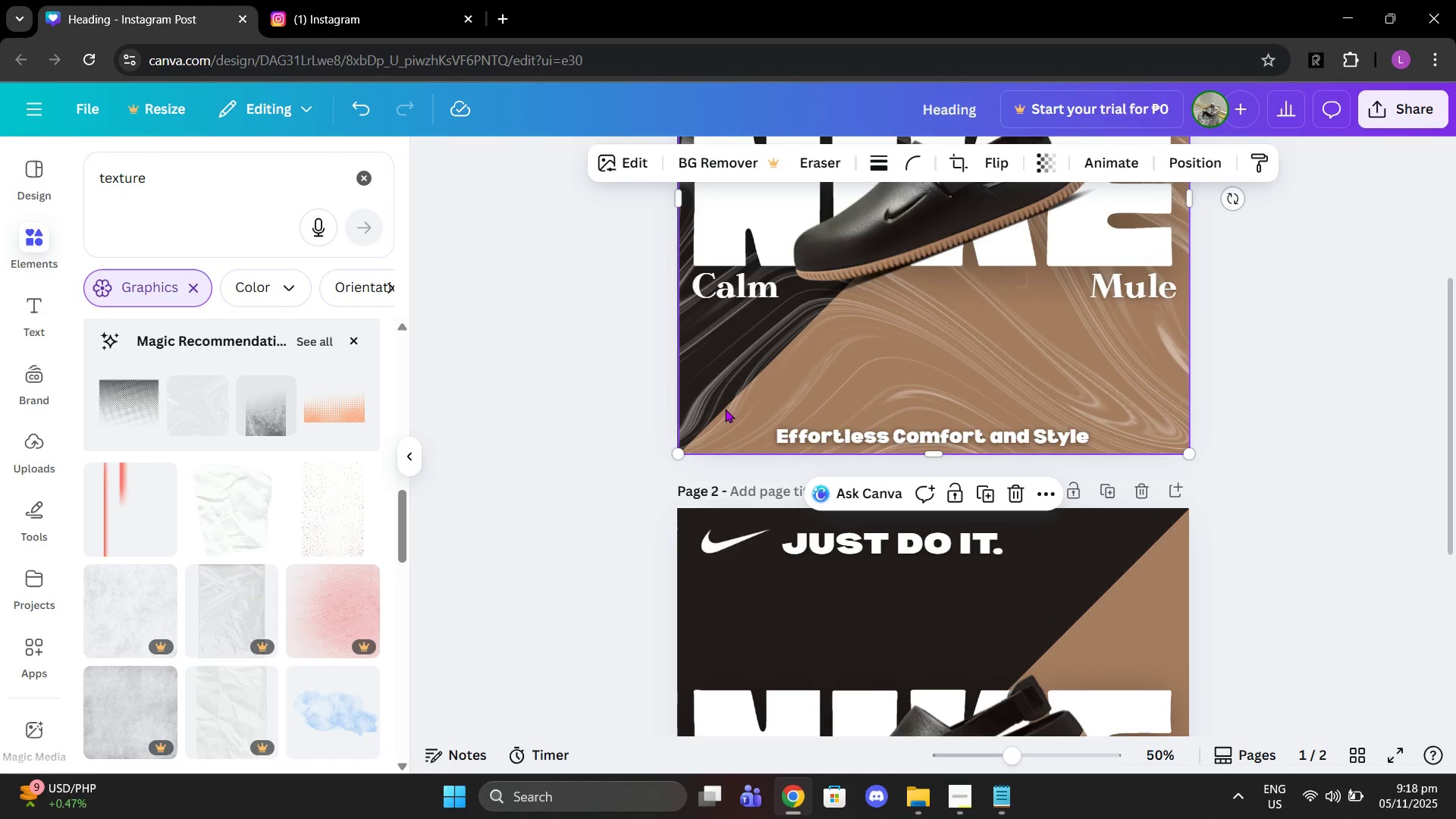 
left_click([725, 409])
 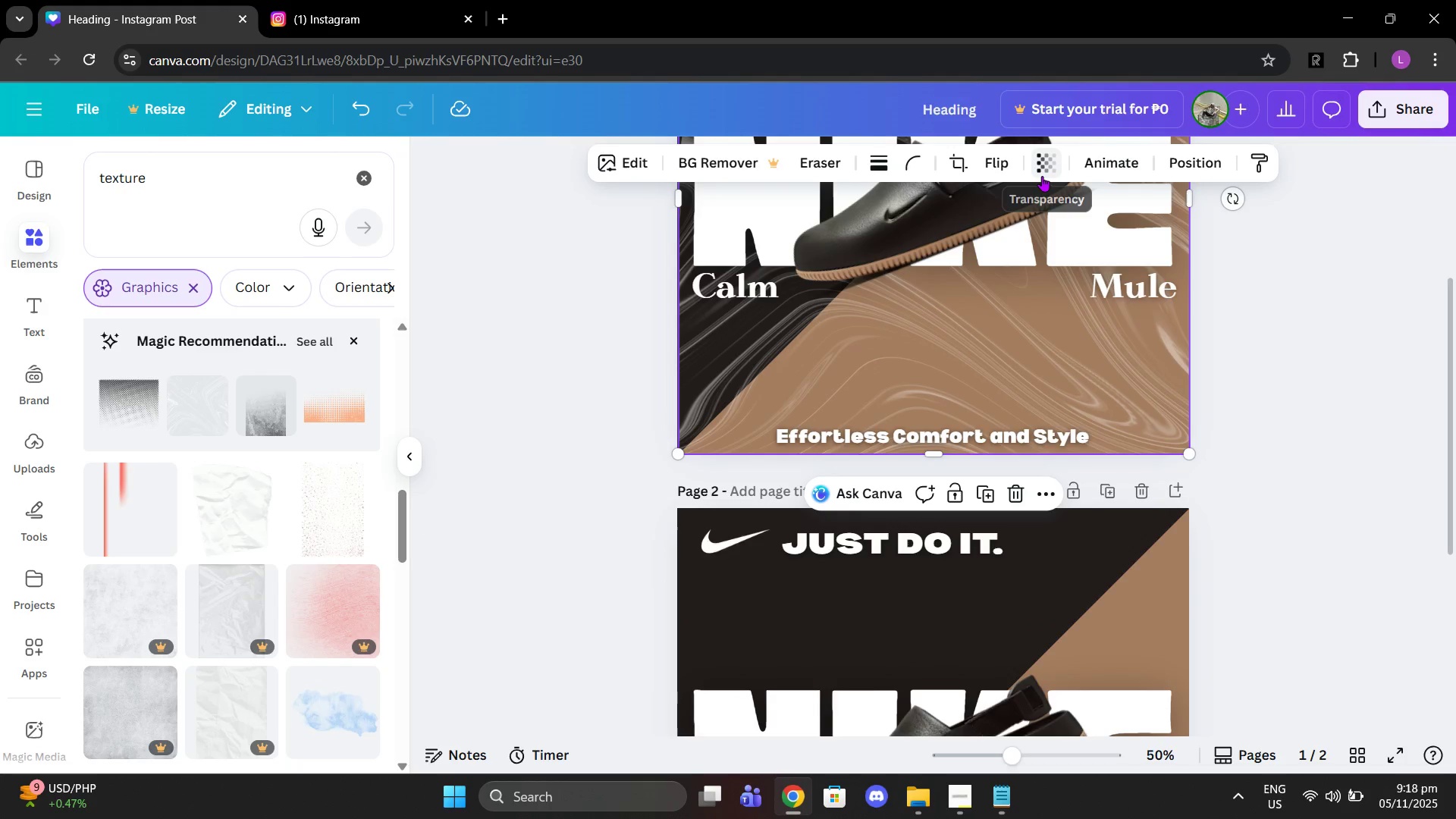 
left_click([1042, 176])
 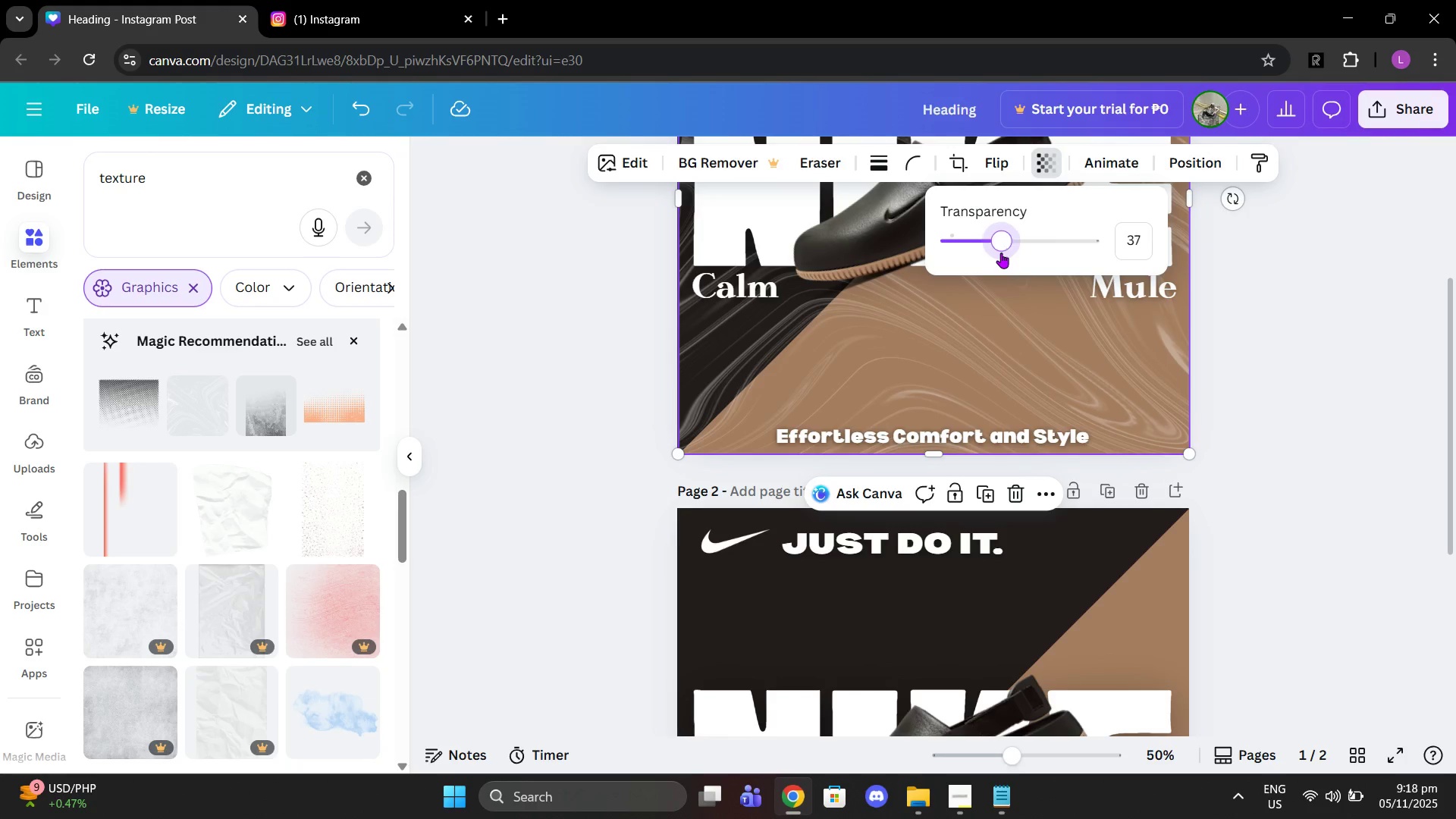 
left_click([1142, 238])
 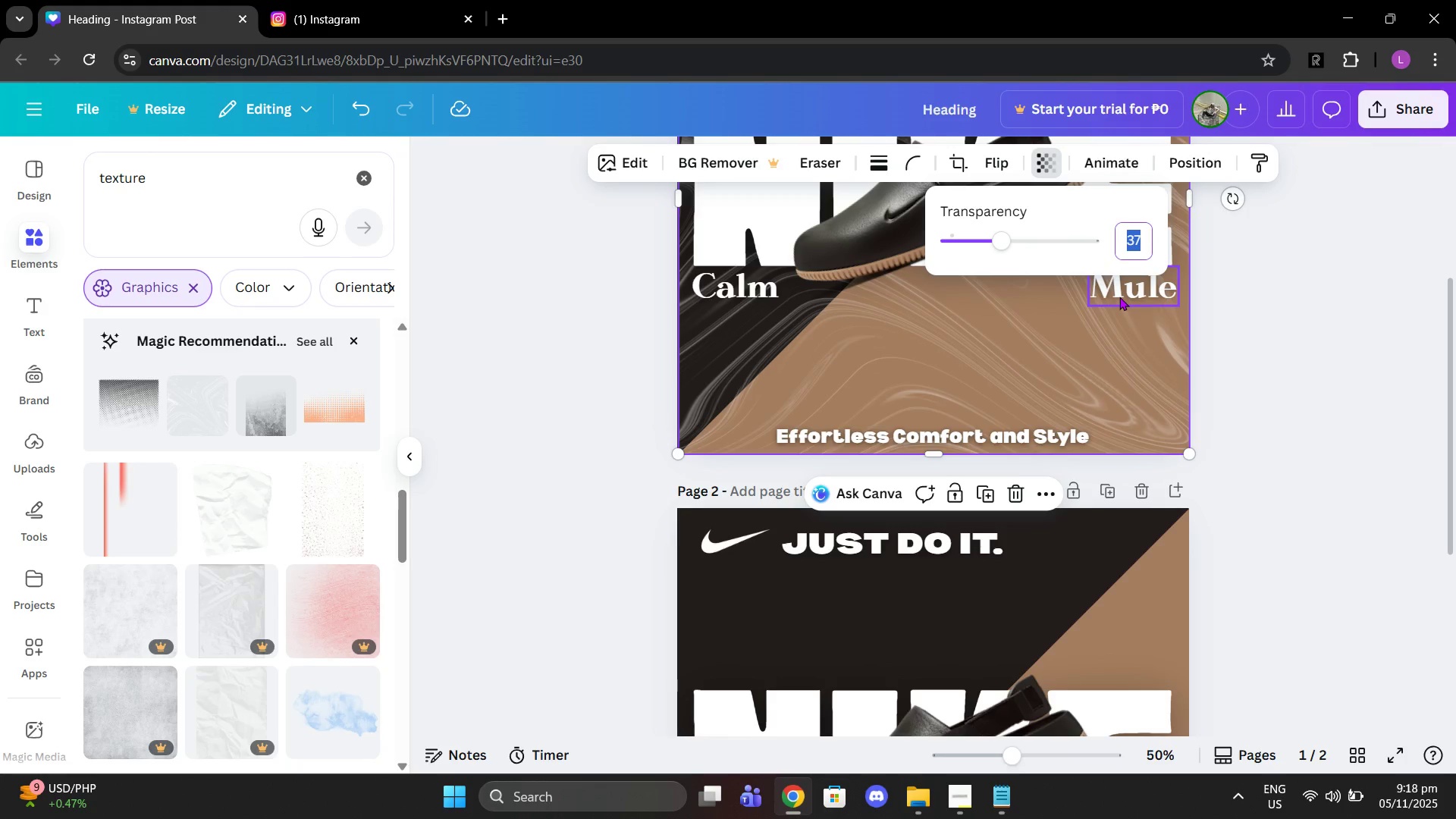 
type(42)
 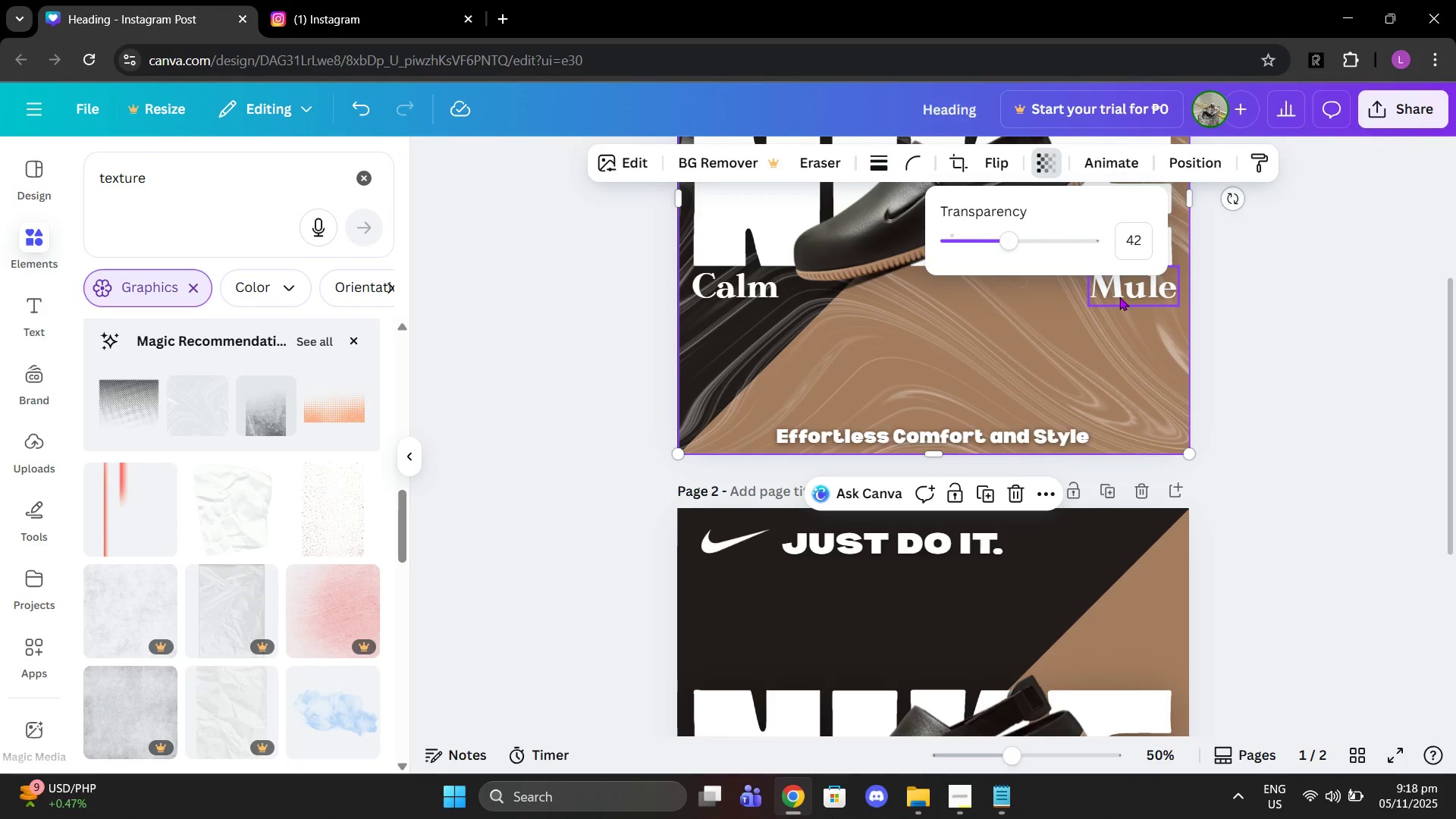 
key(Enter)
 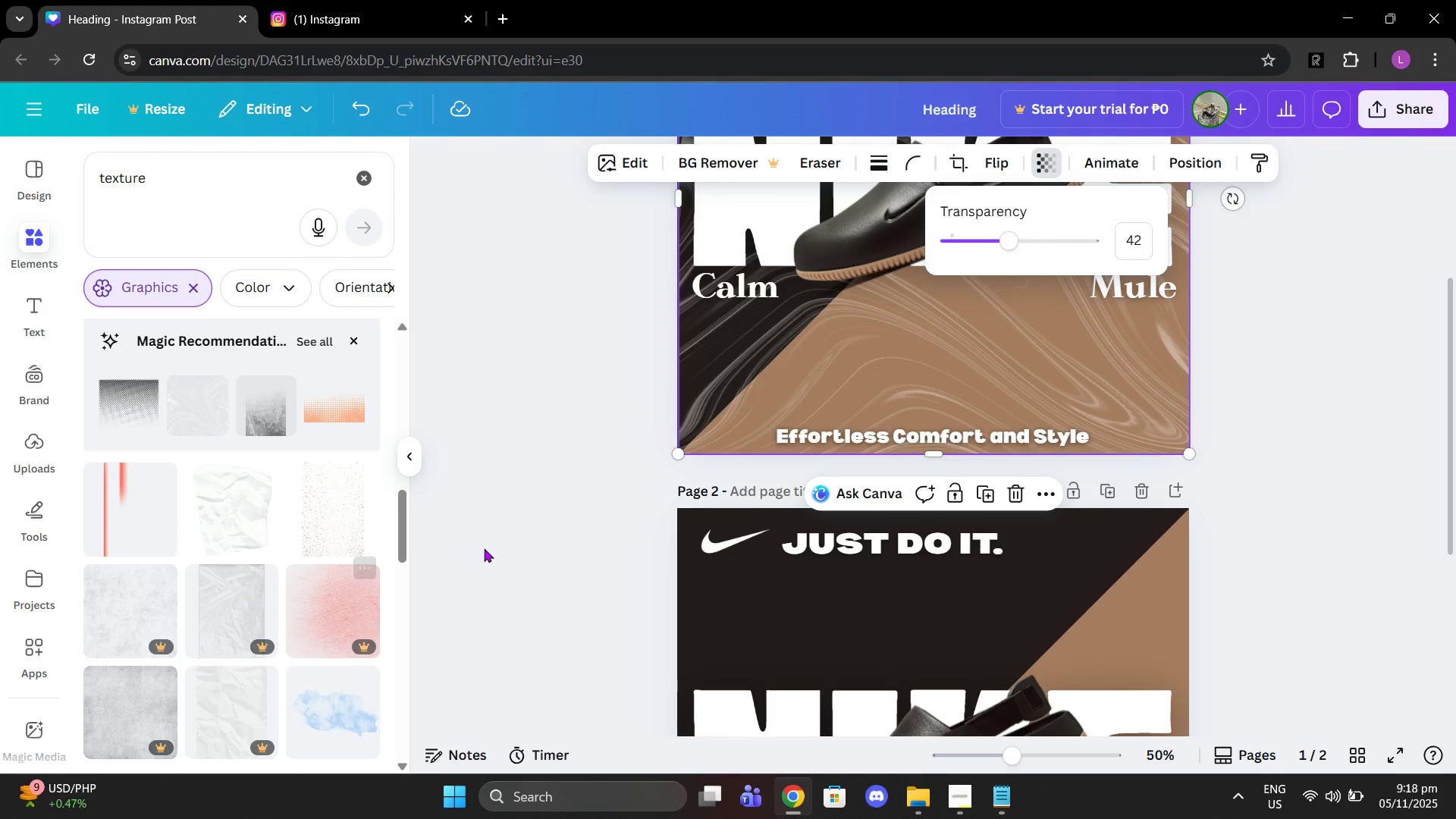 
left_click([484, 548])
 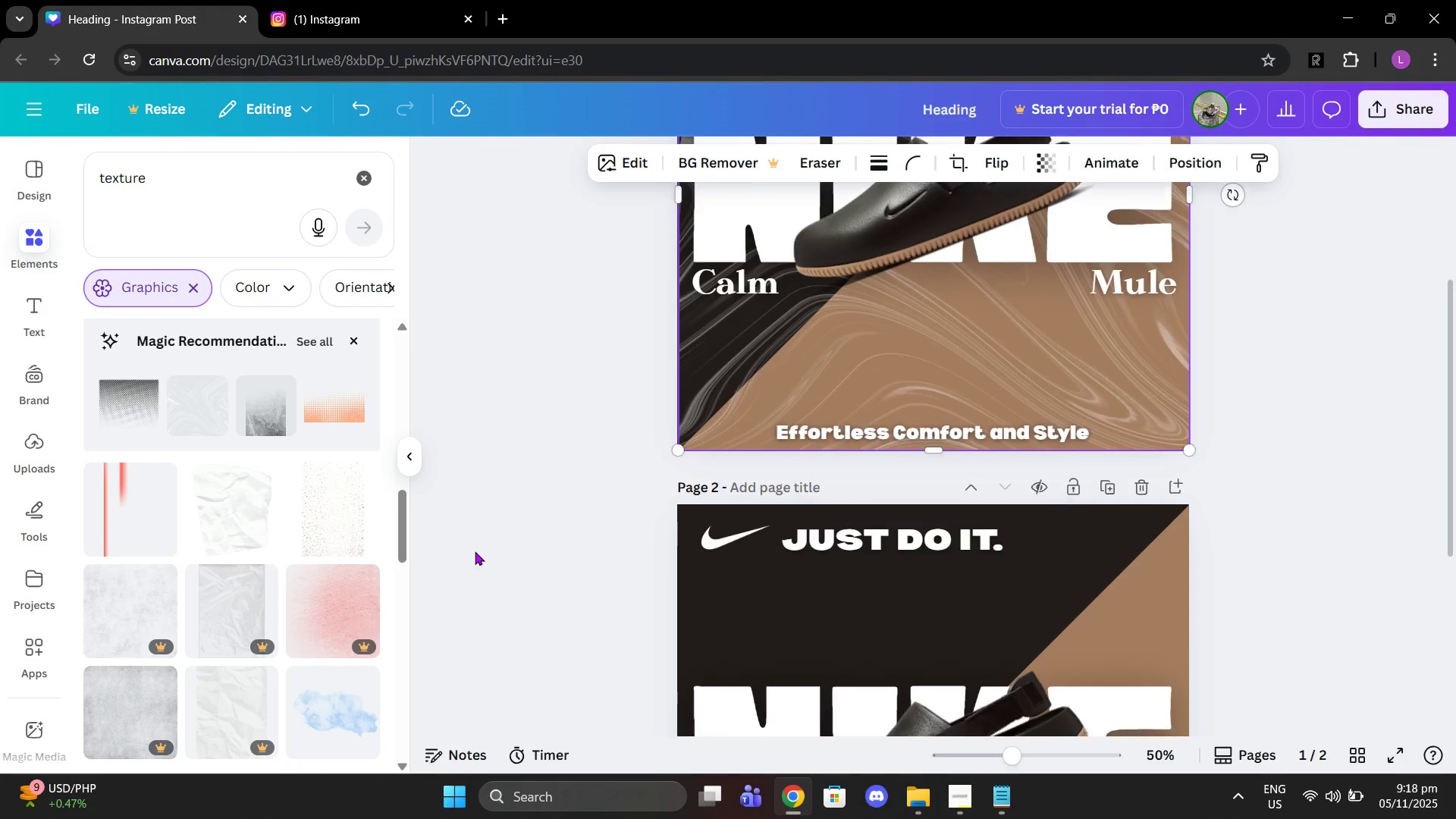 
scroll: coordinate [325, 573], scroll_direction: down, amount: 10.0
 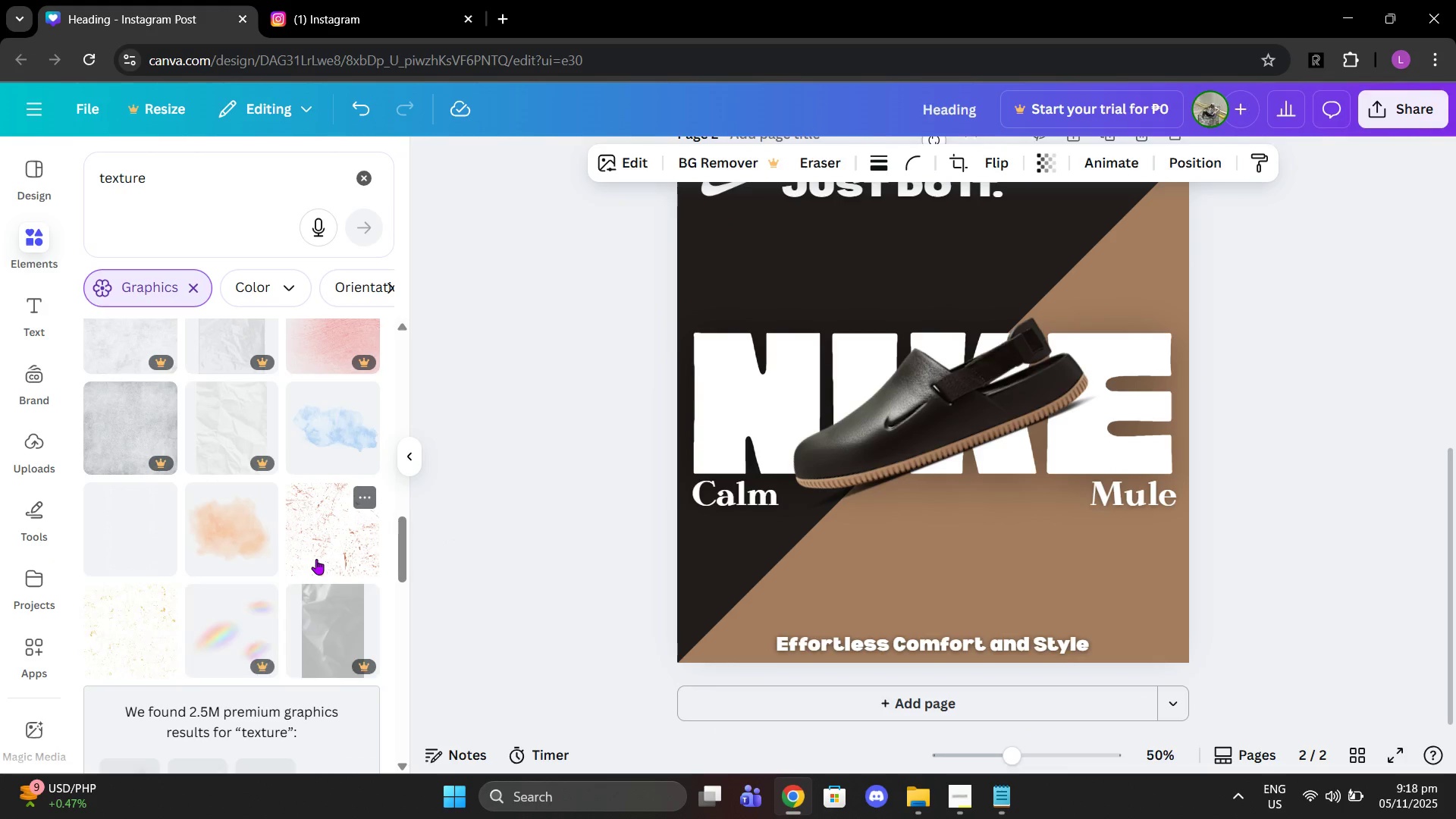 
left_click([316, 559])
 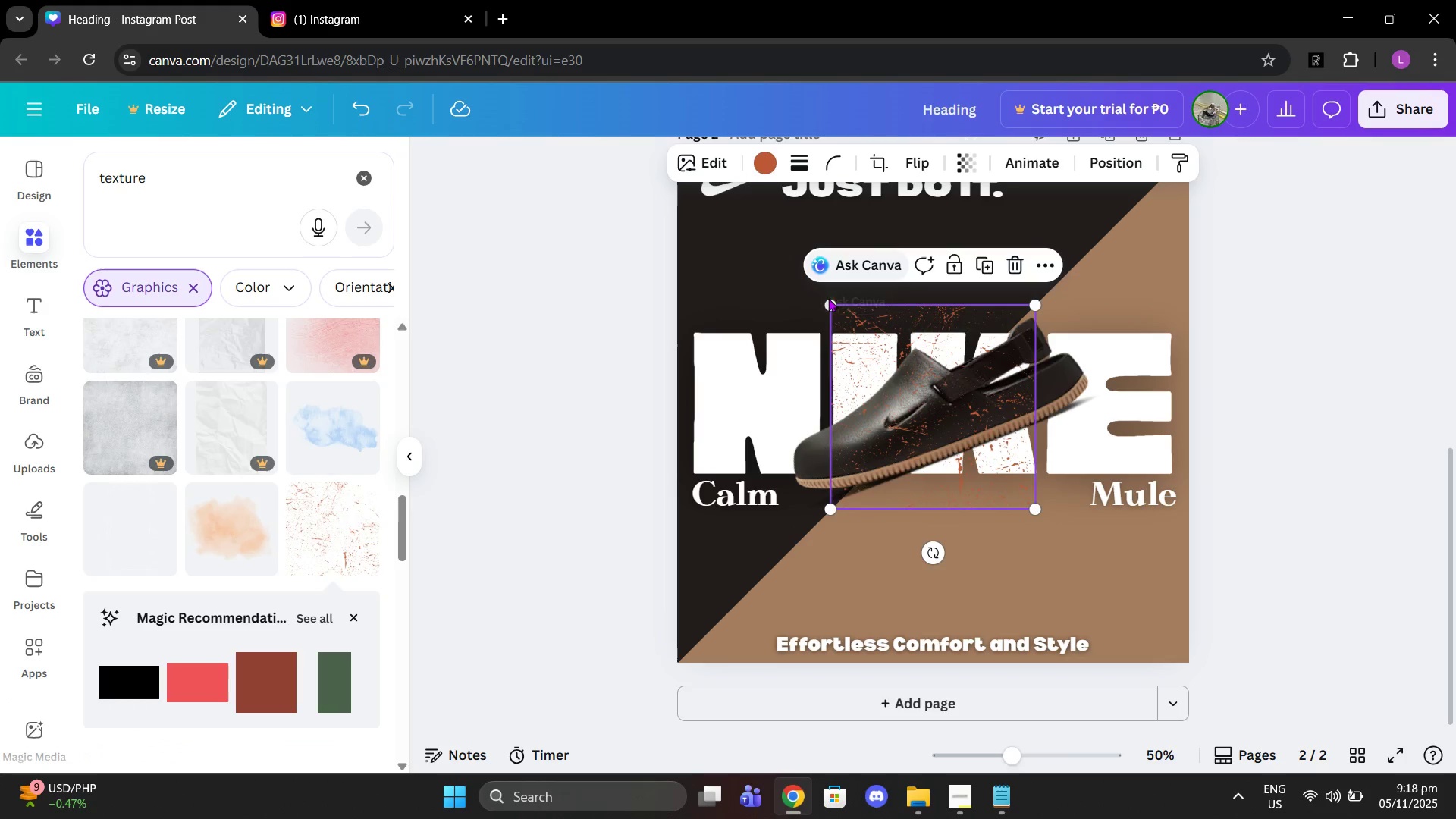 
left_click_drag(start_coordinate=[832, 302], to_coordinate=[682, 162])
 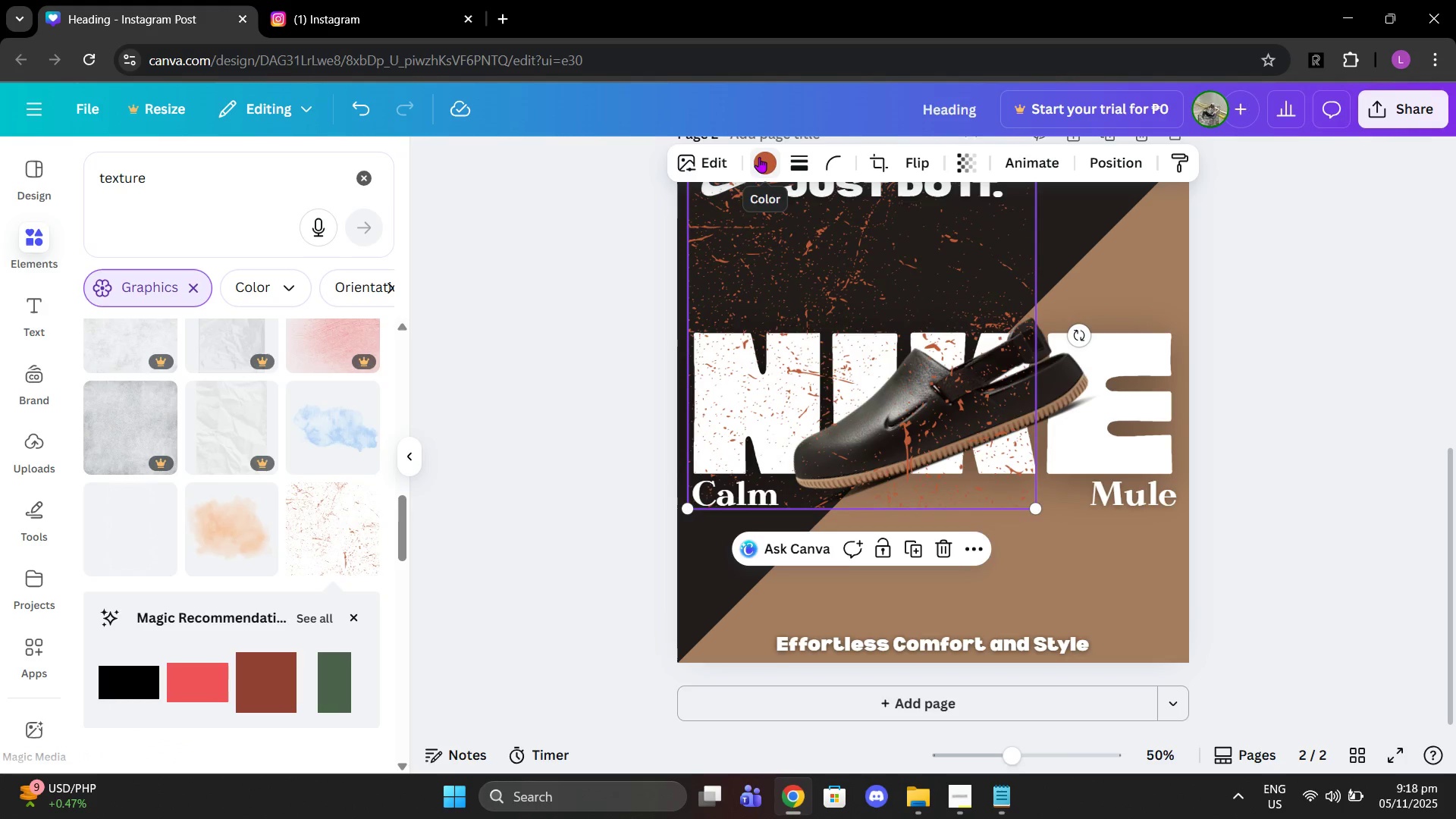 
left_click([762, 157])
 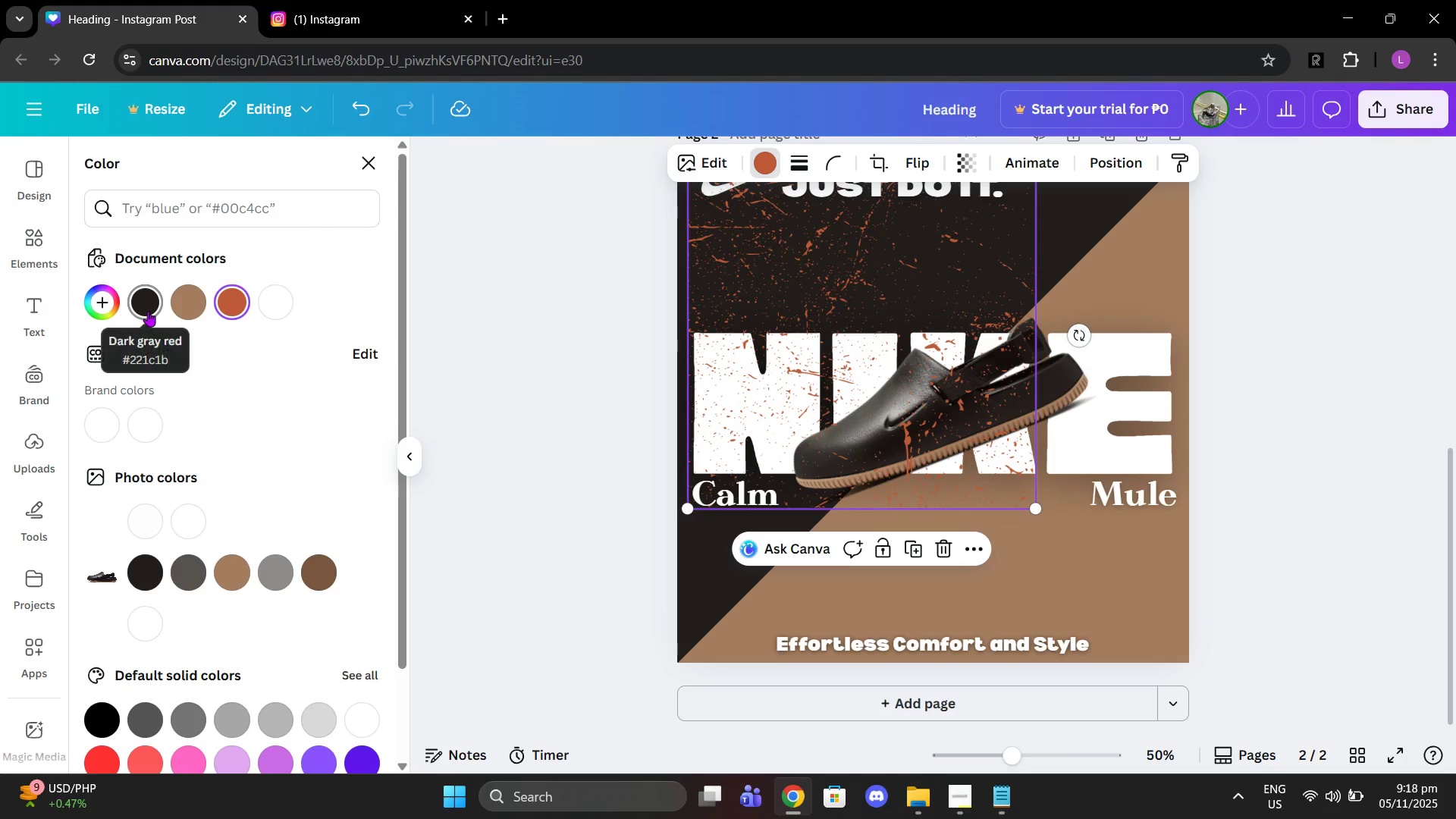 
left_click([190, 309])
 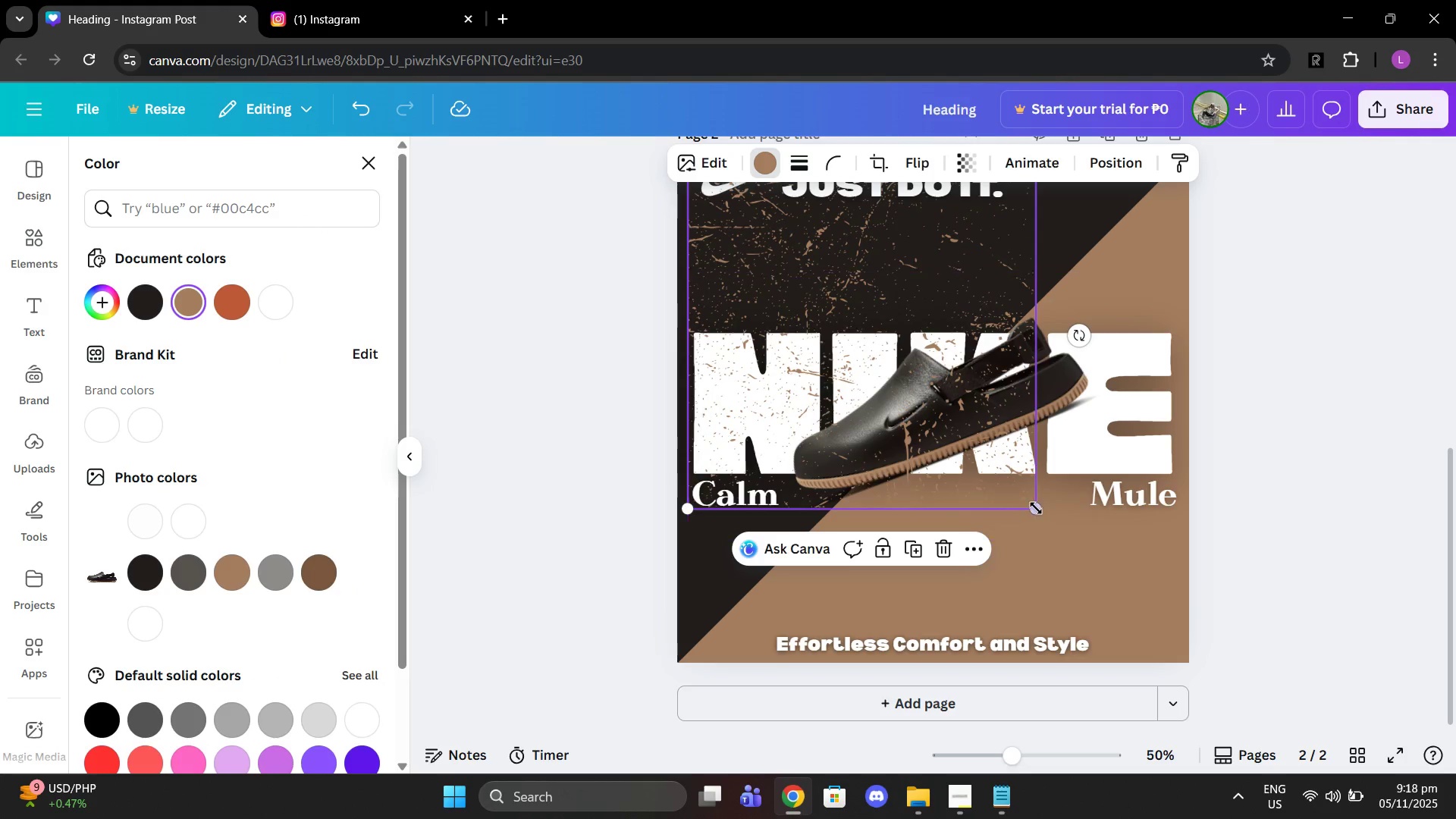 
left_click_drag(start_coordinate=[1034, 508], to_coordinate=[1238, 651])
 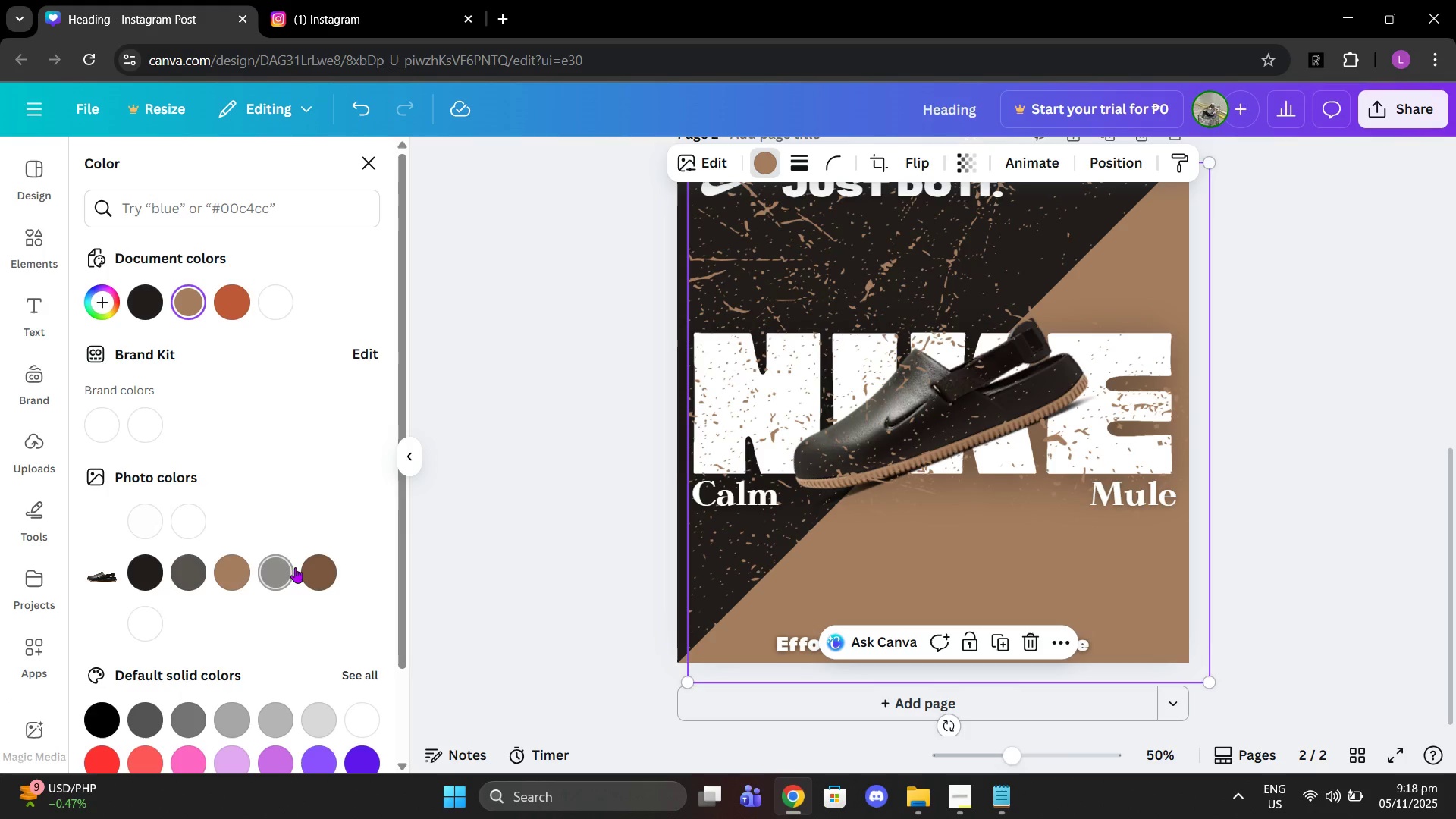 
left_click([318, 573])
 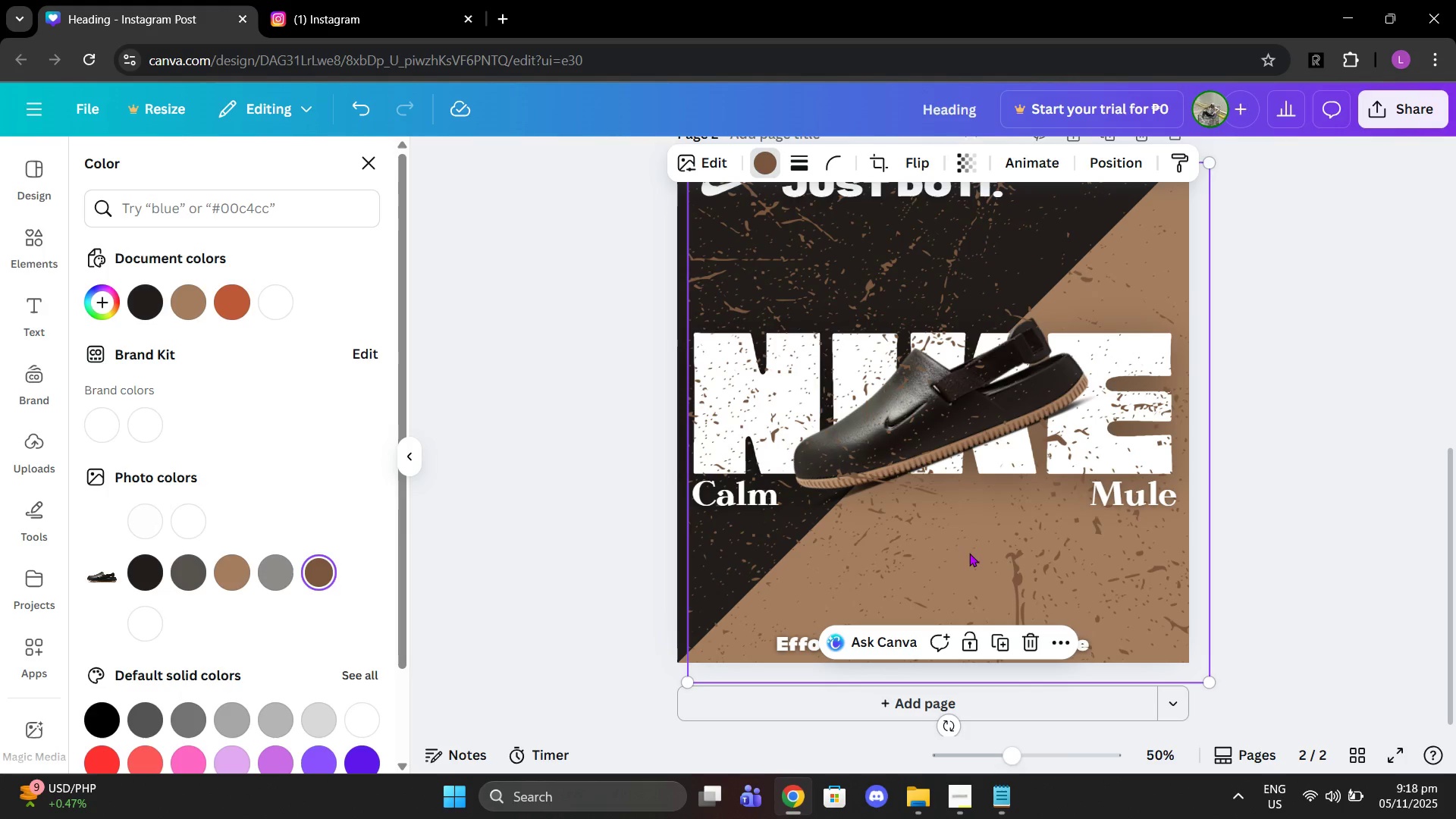 
left_click_drag(start_coordinate=[969, 553], to_coordinate=[953, 550])
 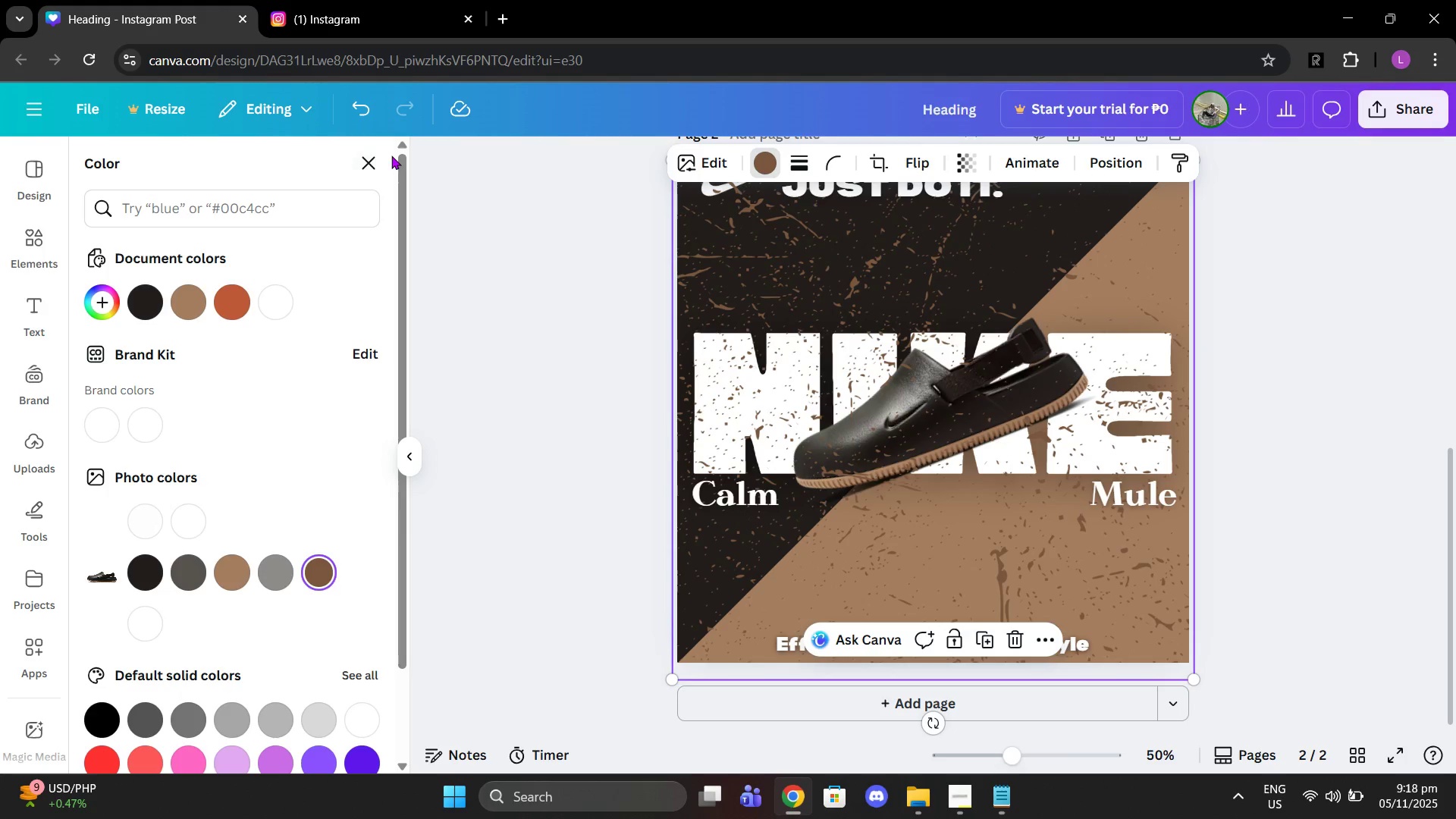 
left_click([369, 167])
 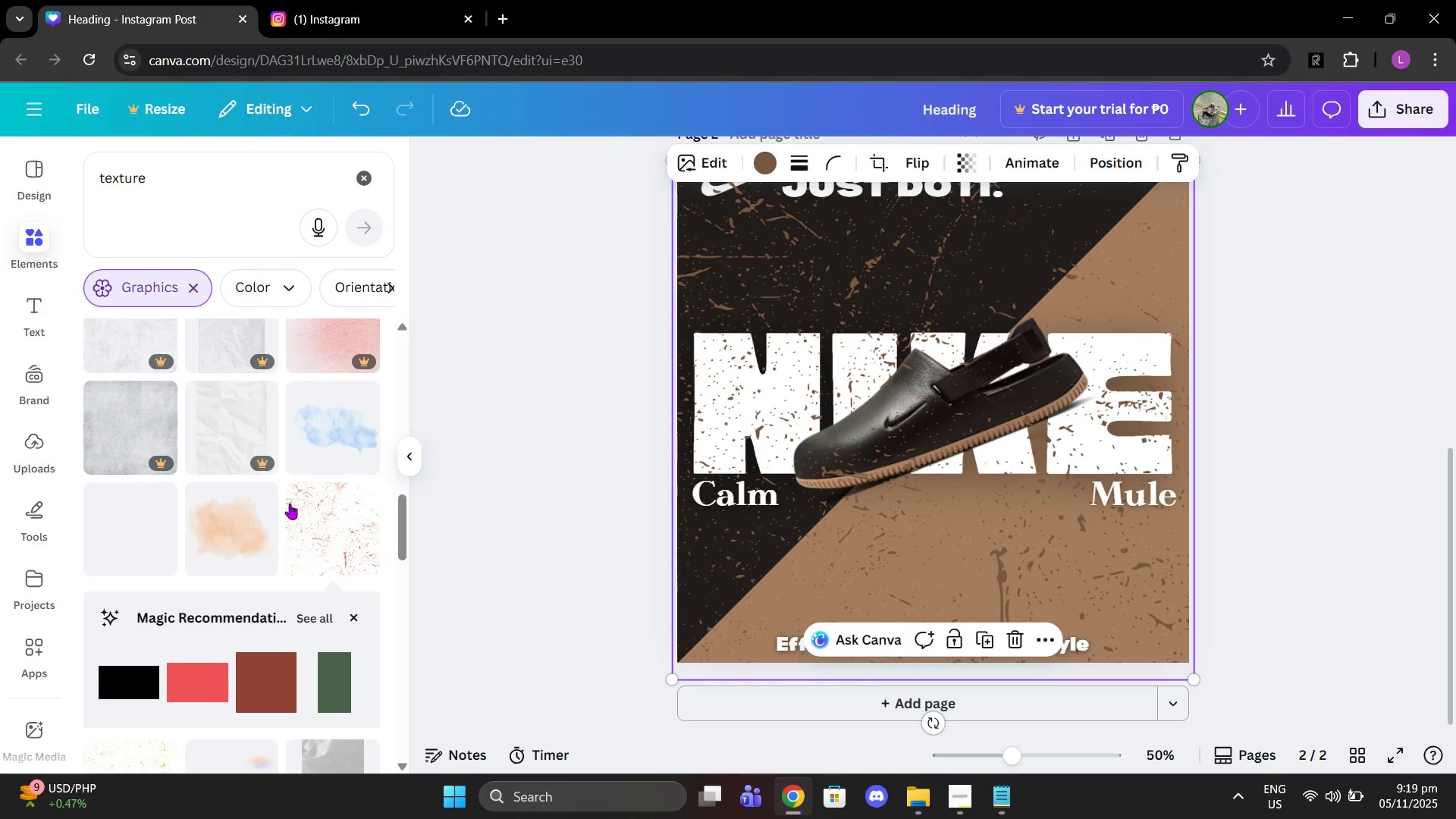 
scroll: coordinate [290, 509], scroll_direction: down, amount: 1.0
 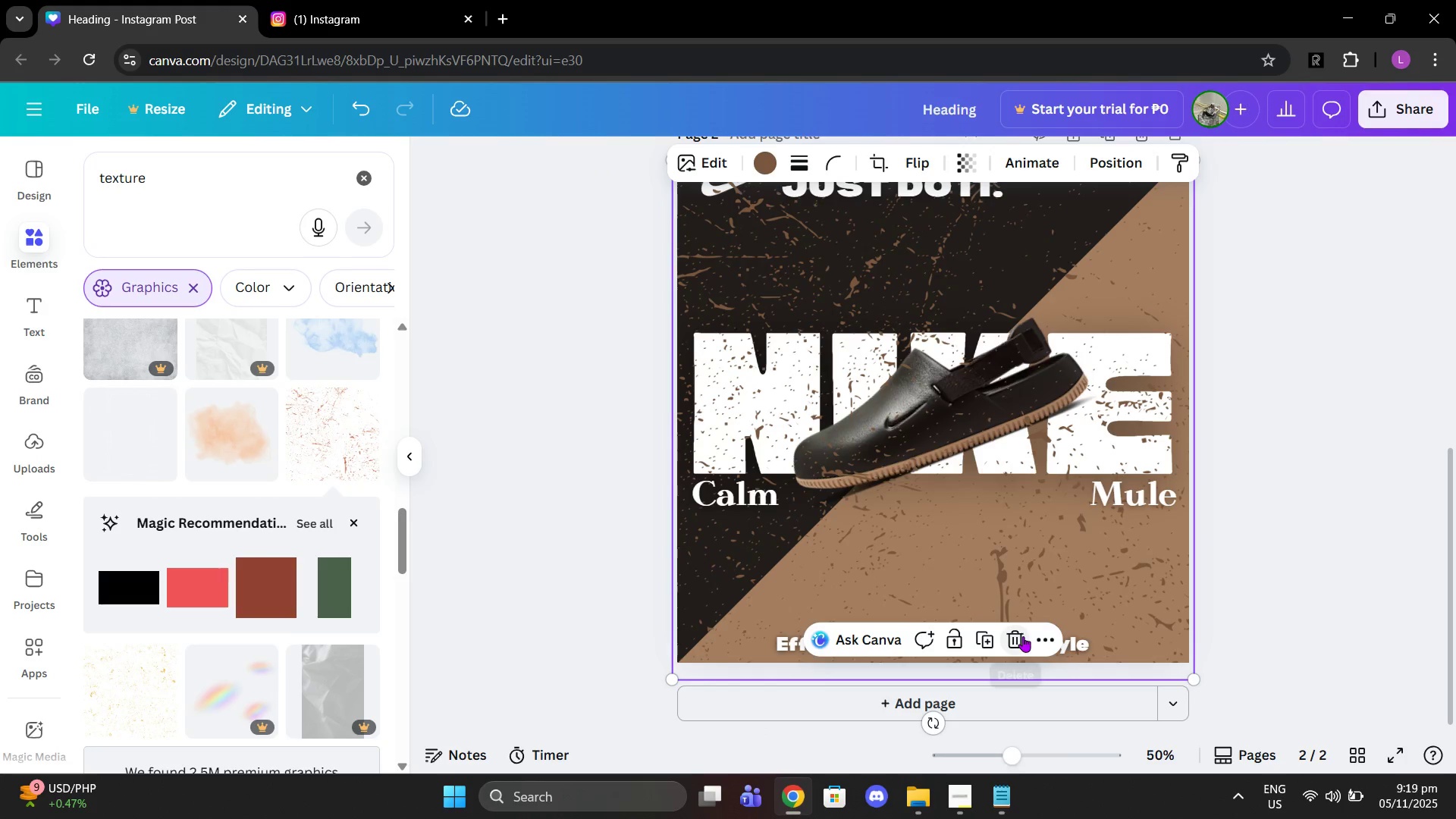 
left_click([1014, 636])
 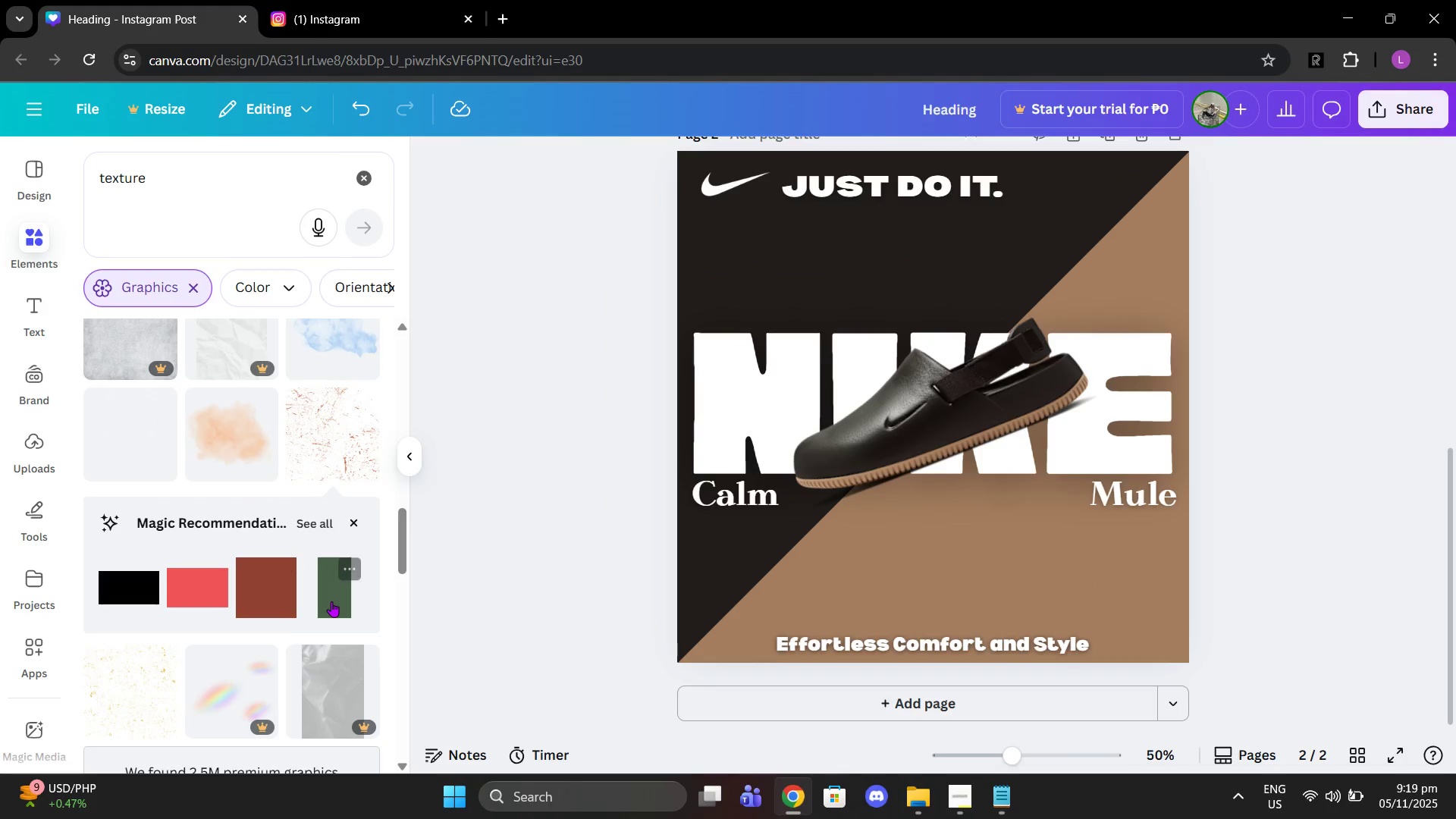 
left_click([331, 601])
 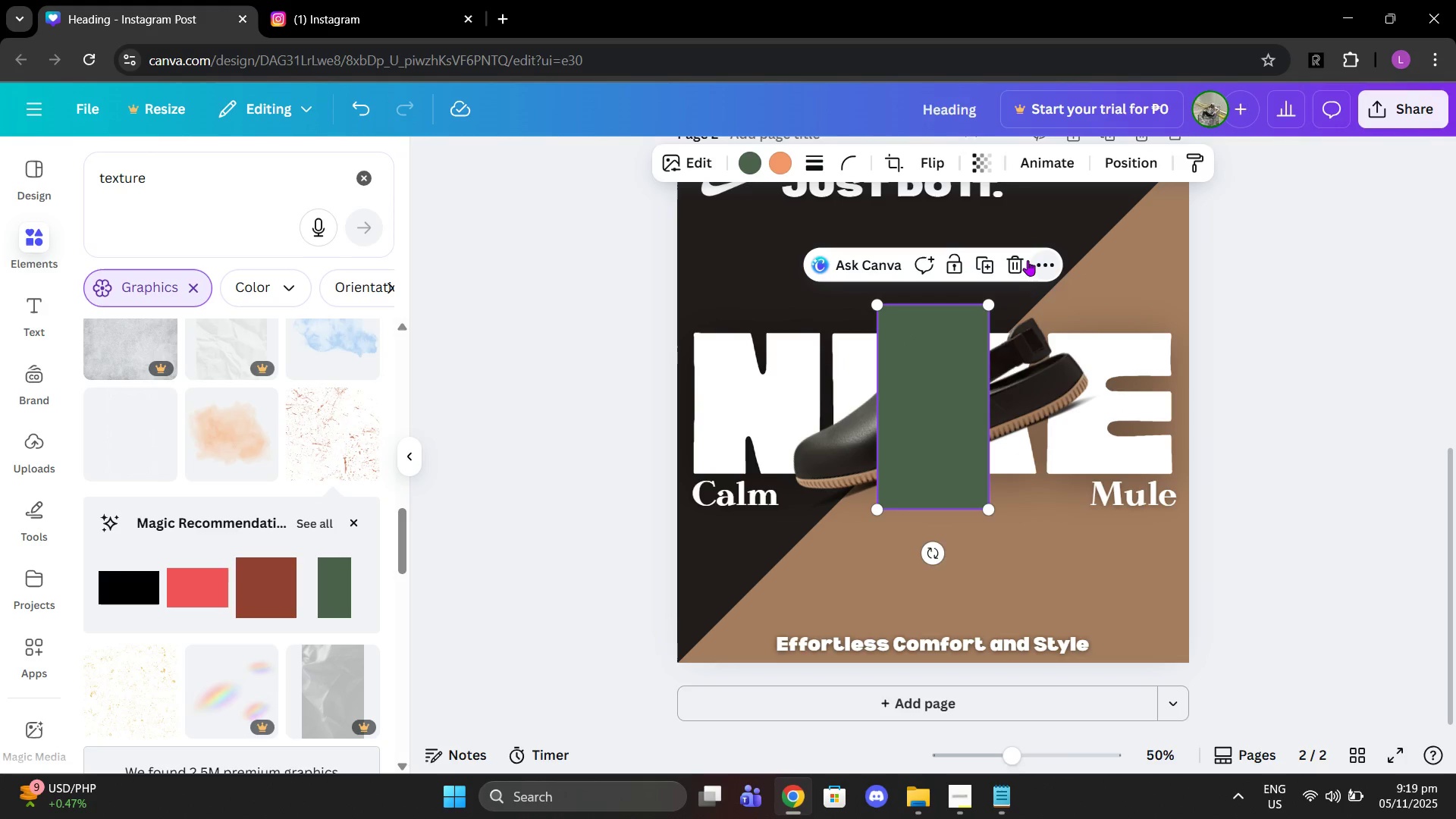 
left_click([1019, 259])
 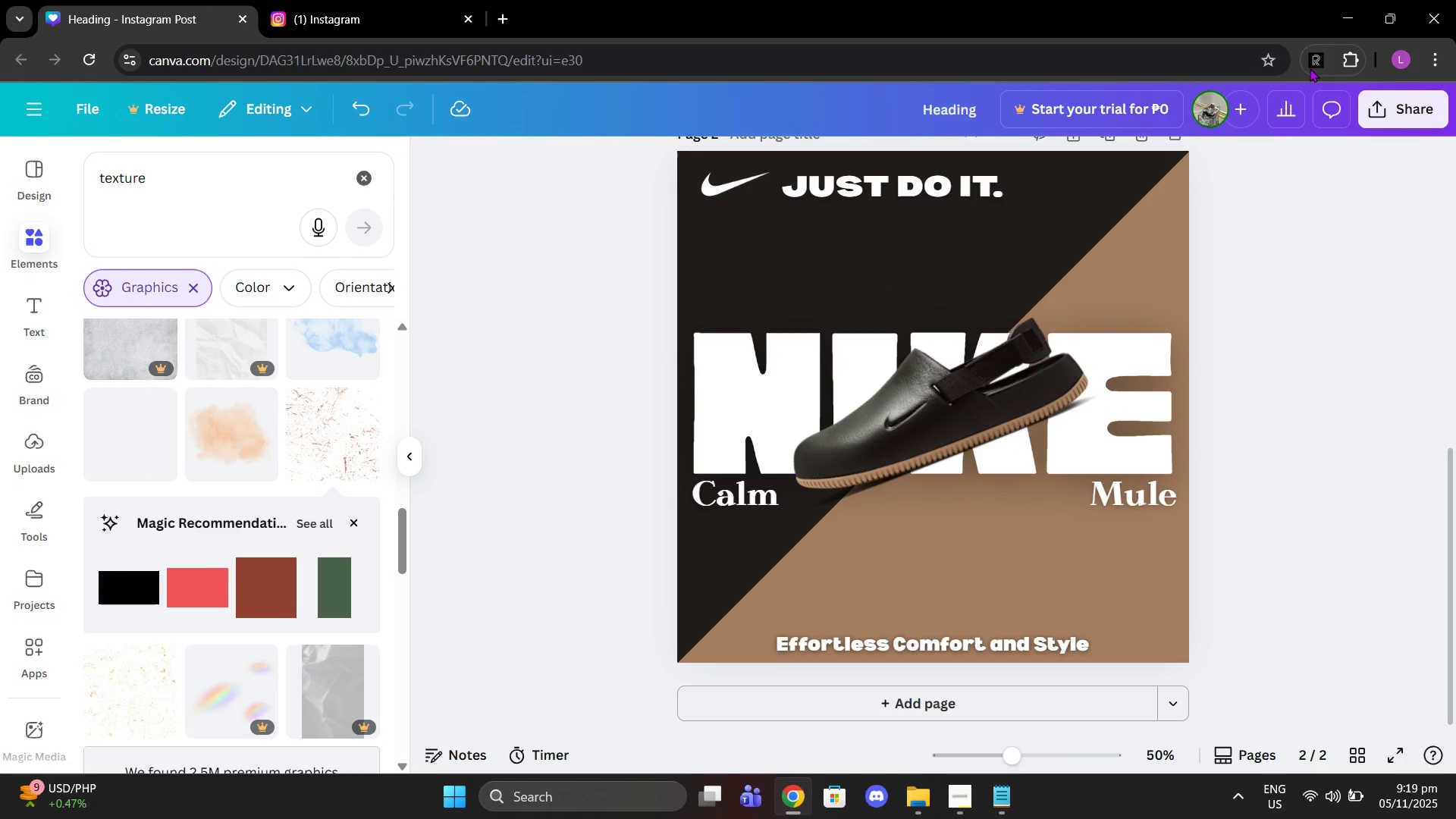 
left_click([1310, 68])
 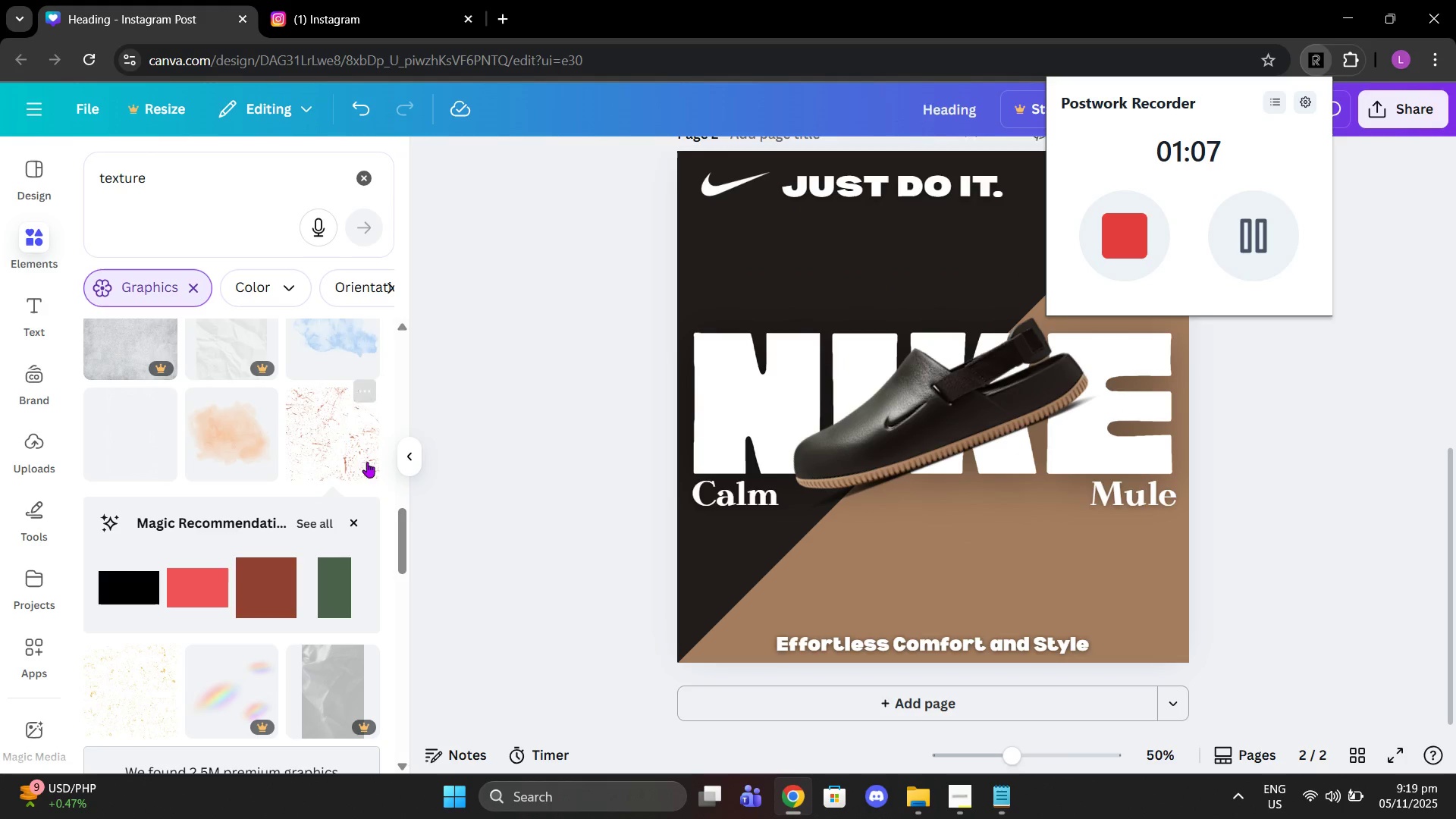 
scroll: coordinate [298, 599], scroll_direction: down, amount: 6.0
 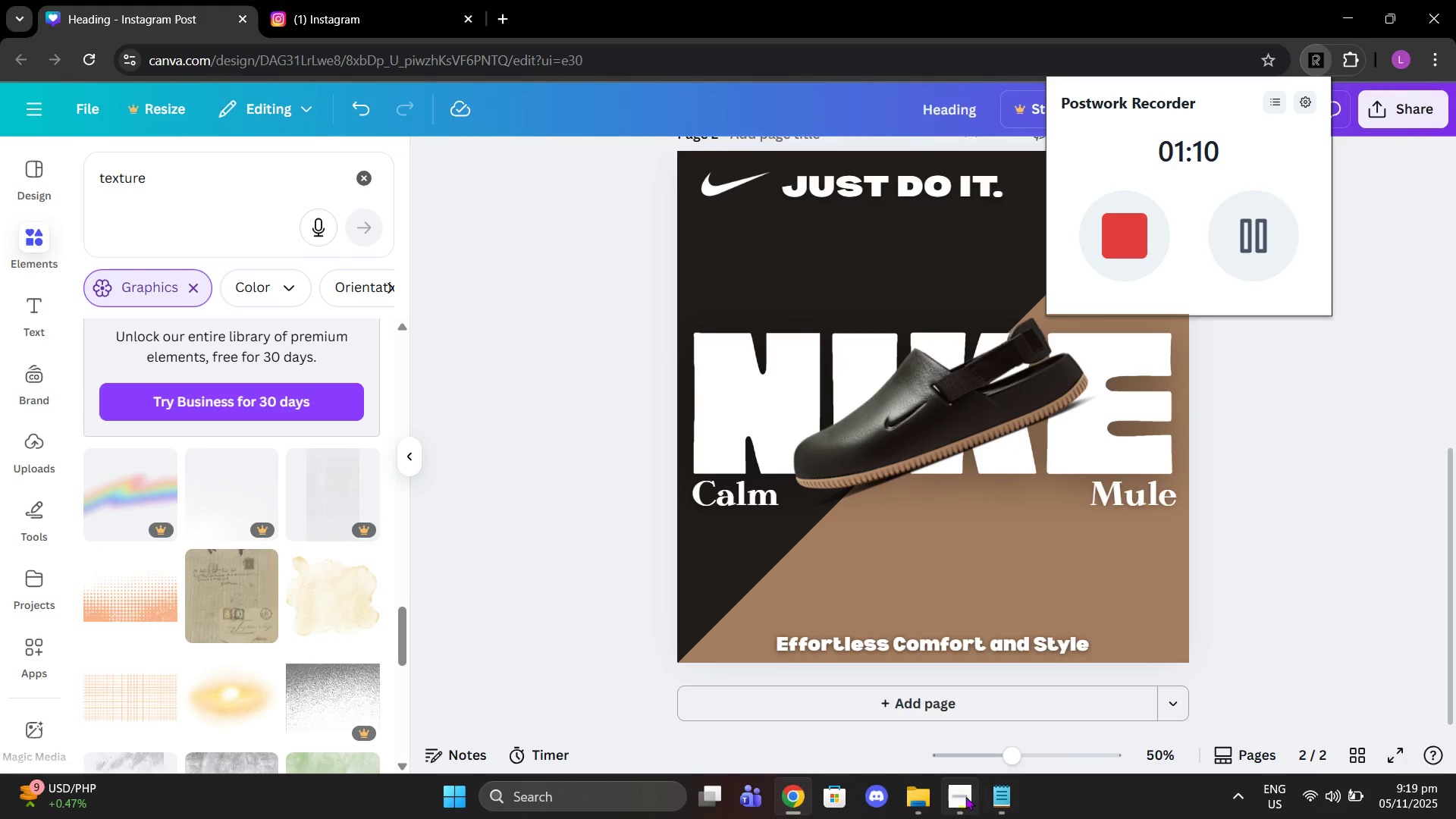 
left_click([961, 796])